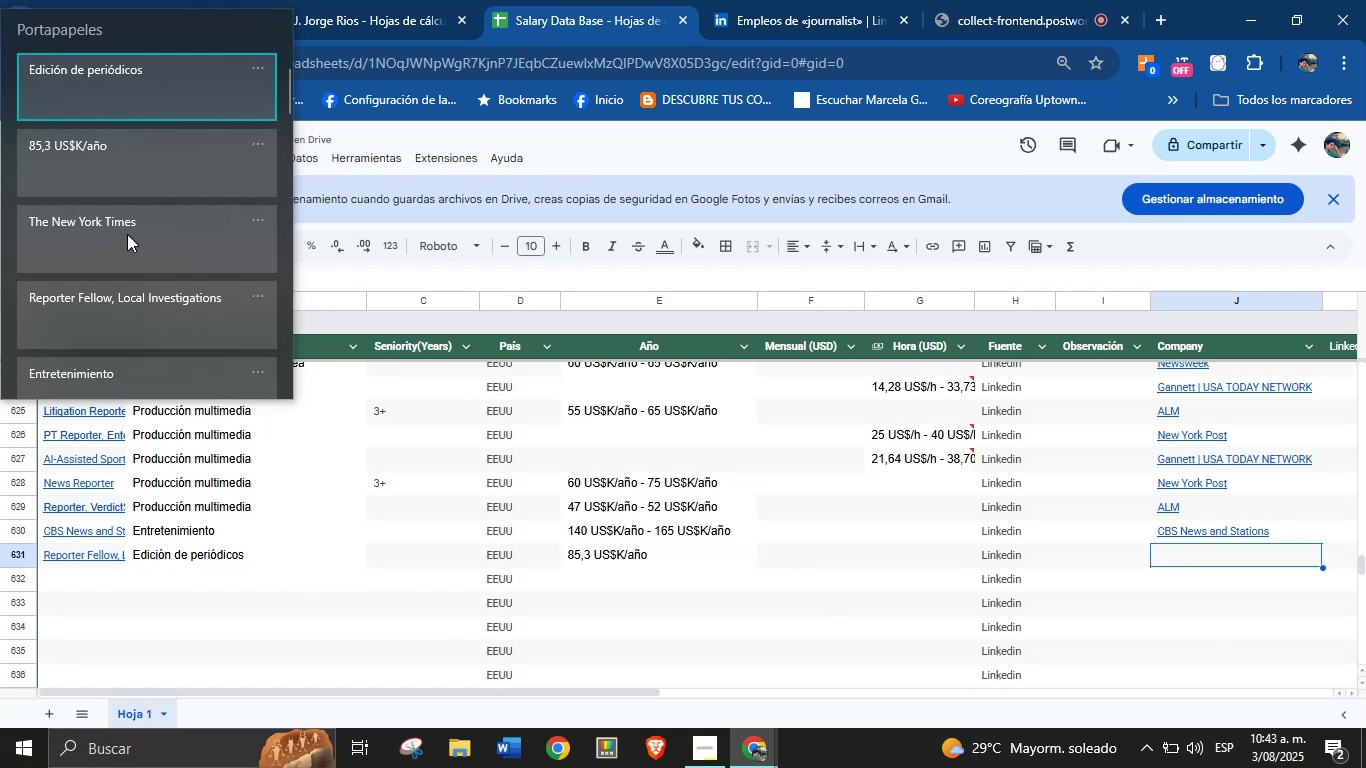 
key(Control+V)
 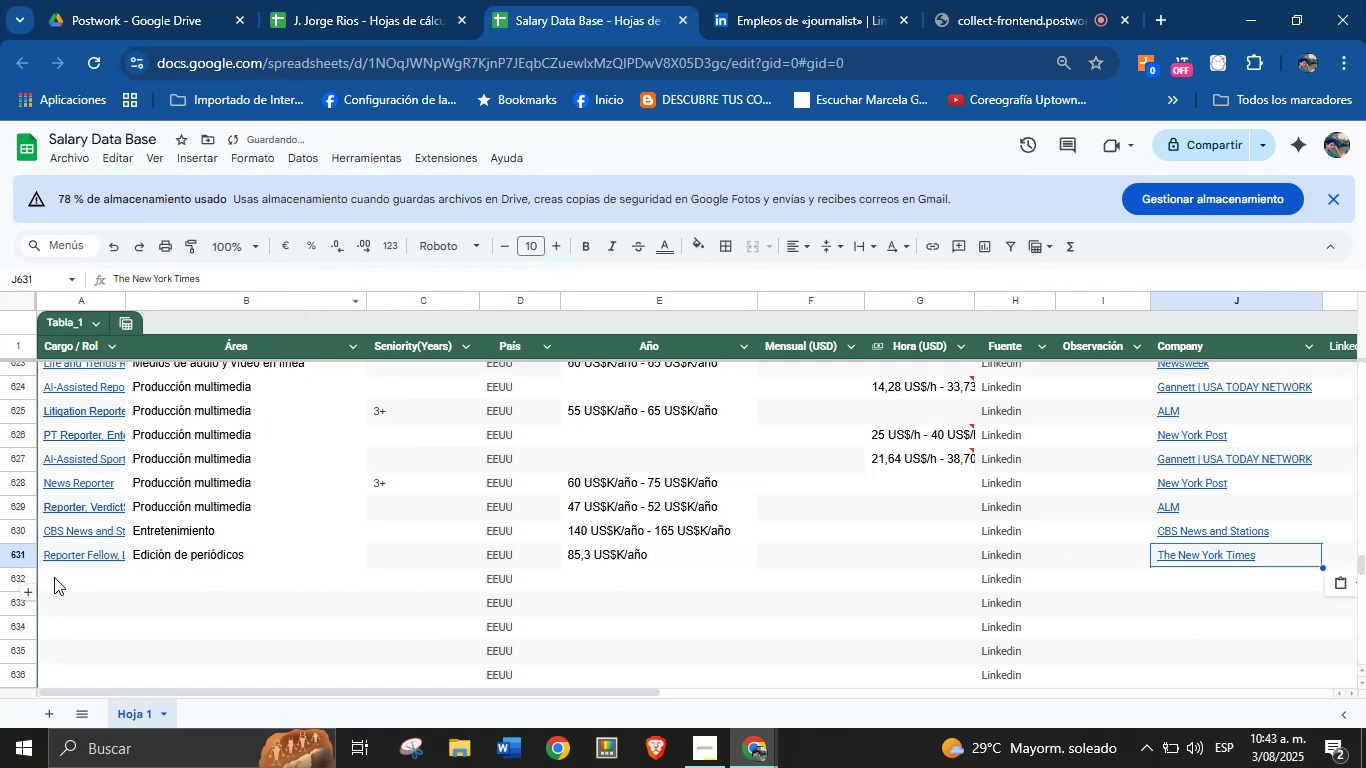 
scroll: coordinate [336, 531], scroll_direction: down, amount: 1.0
 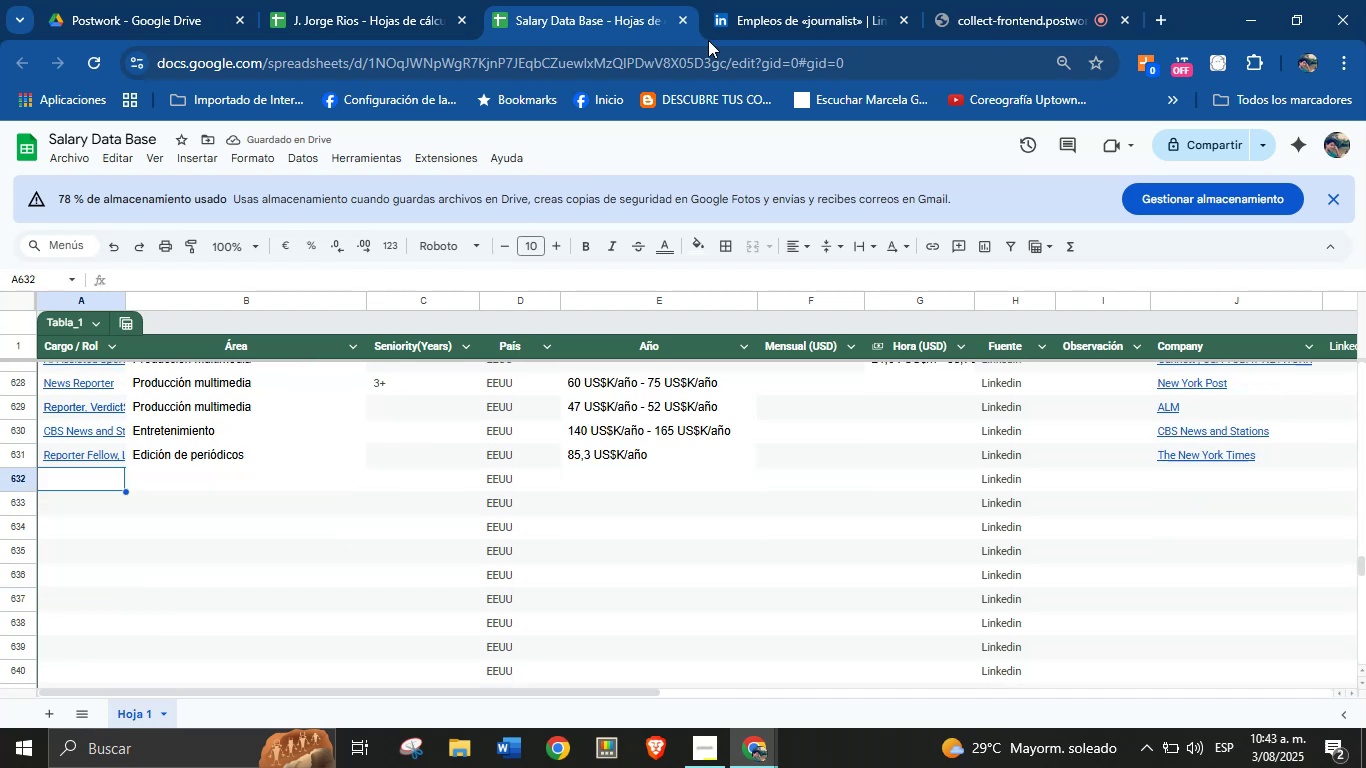 
left_click([775, 0])
 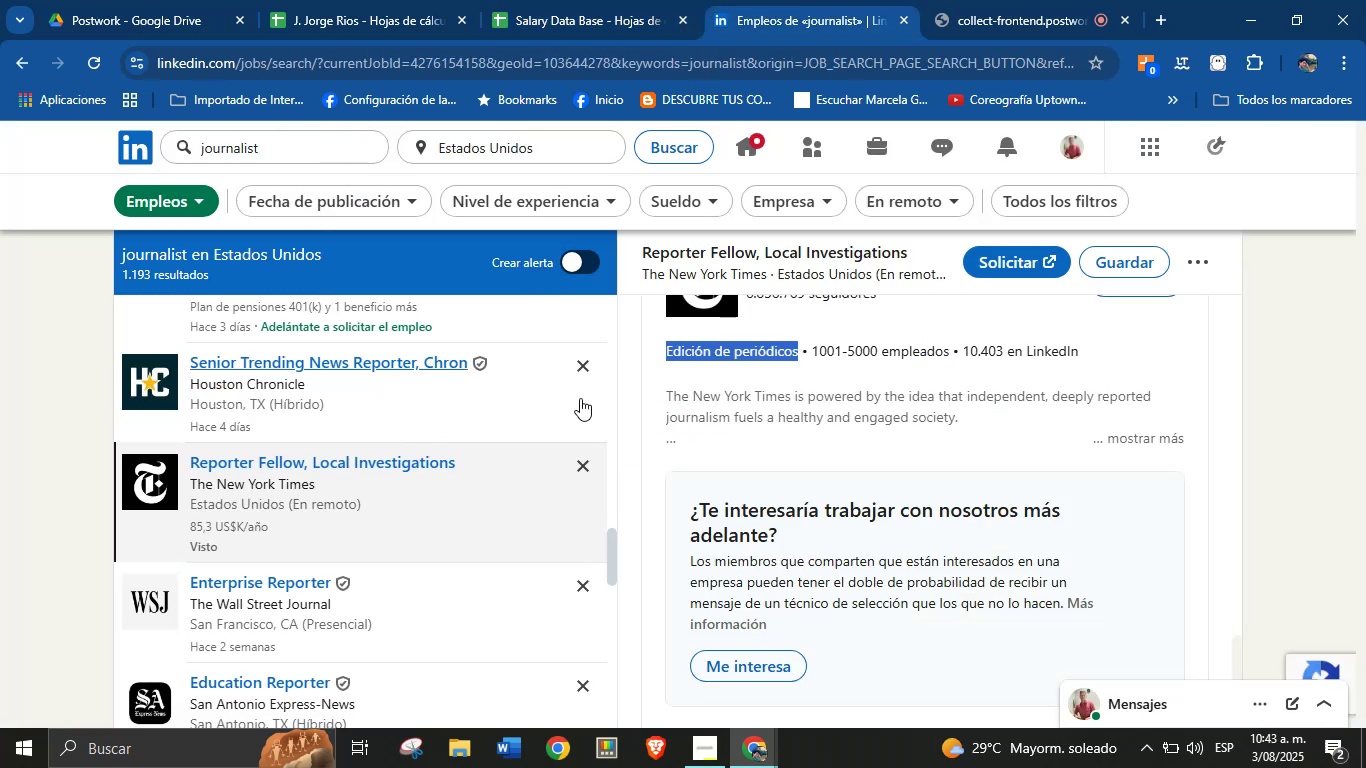 
scroll: coordinate [376, 442], scroll_direction: down, amount: 5.0
 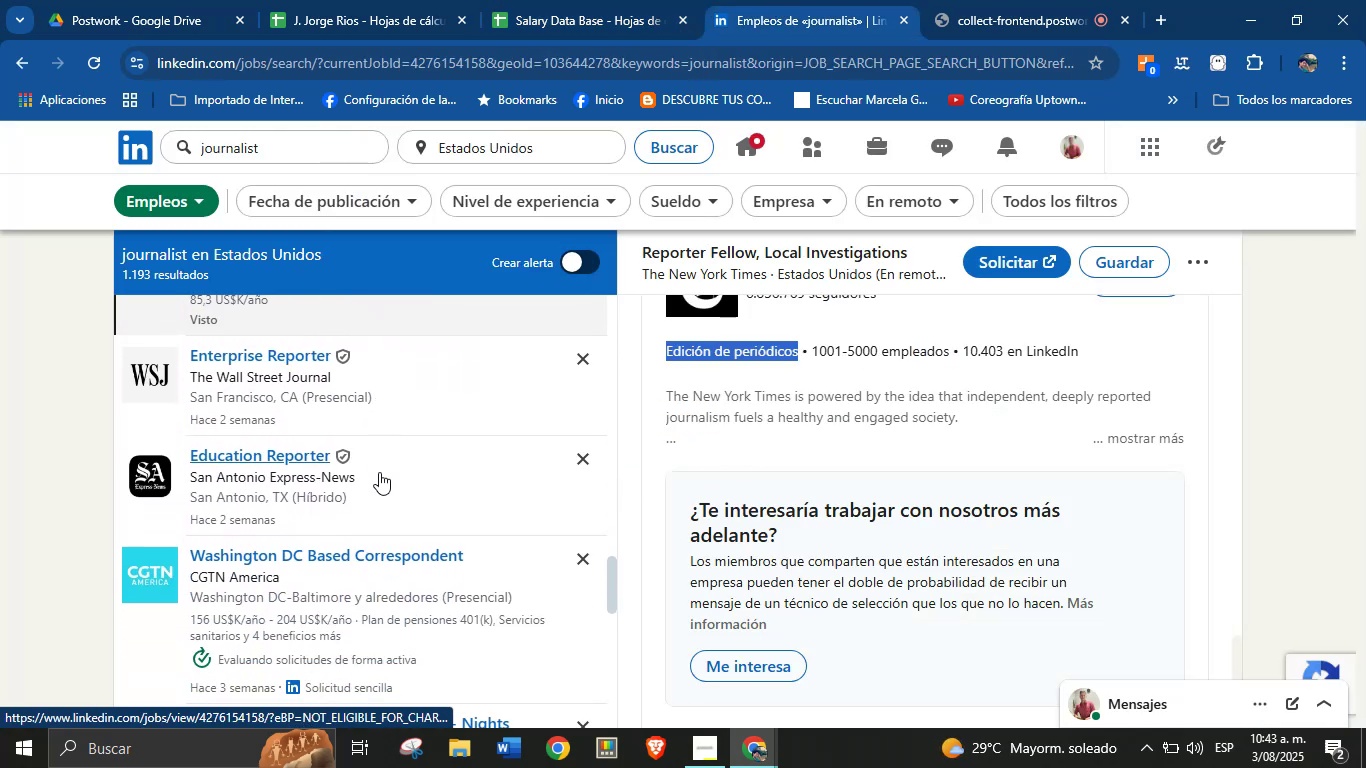 
scroll: coordinate [387, 487], scroll_direction: down, amount: 2.0
 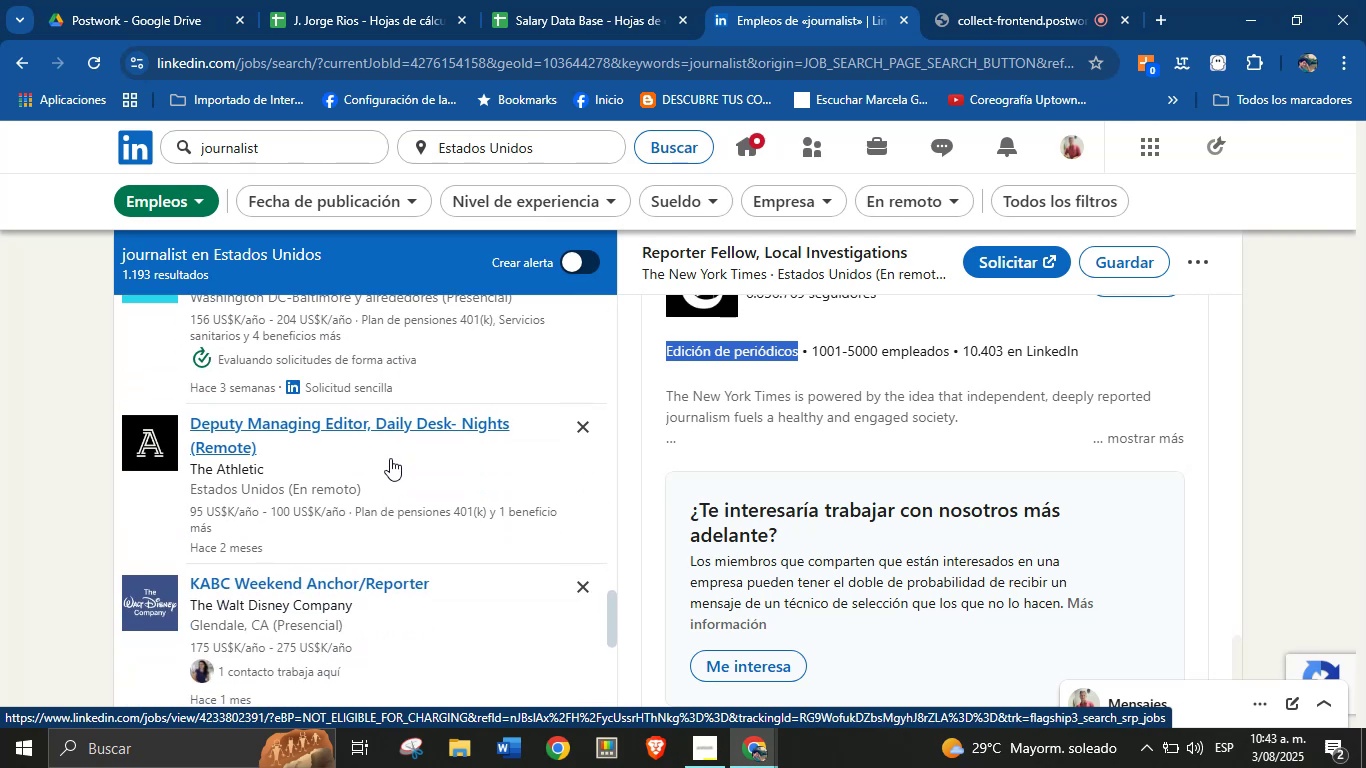 
left_click([390, 458])
 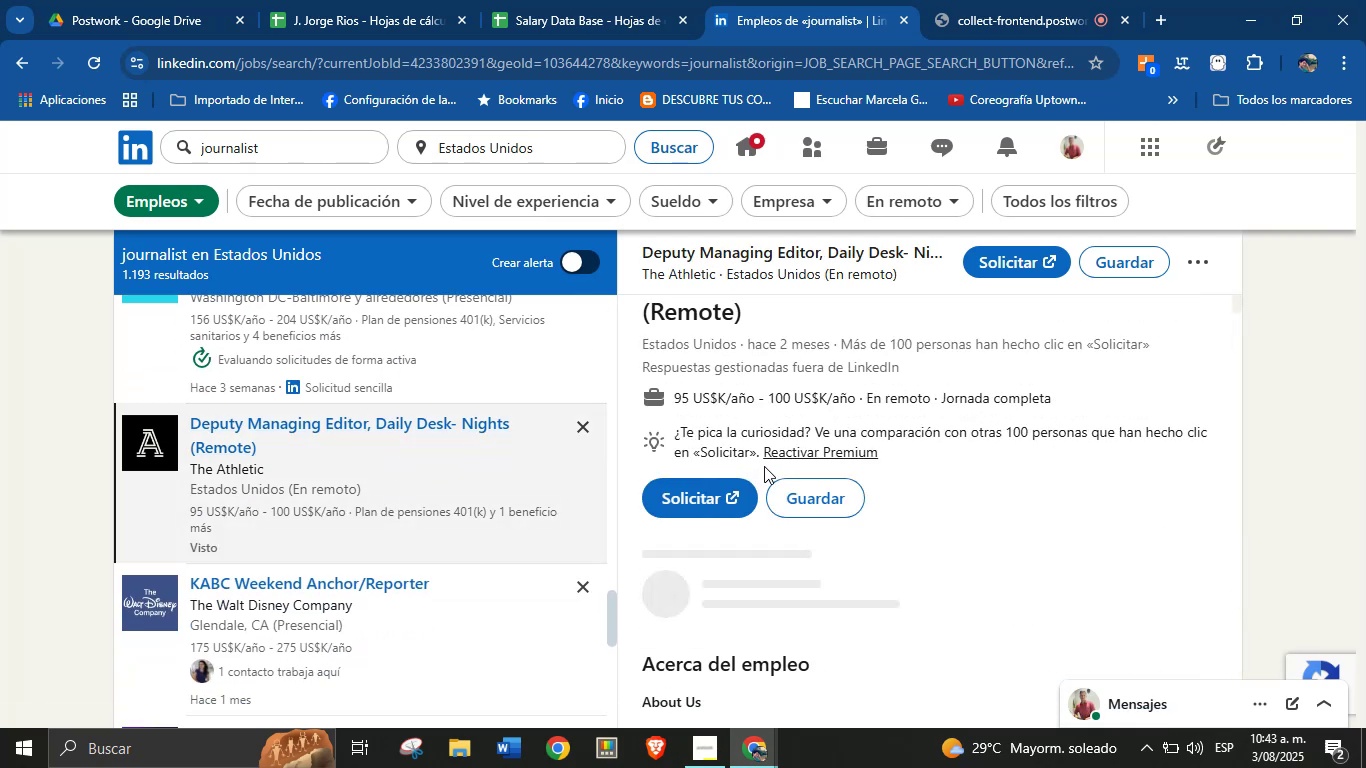 
scroll: coordinate [736, 400], scroll_direction: up, amount: 4.0
 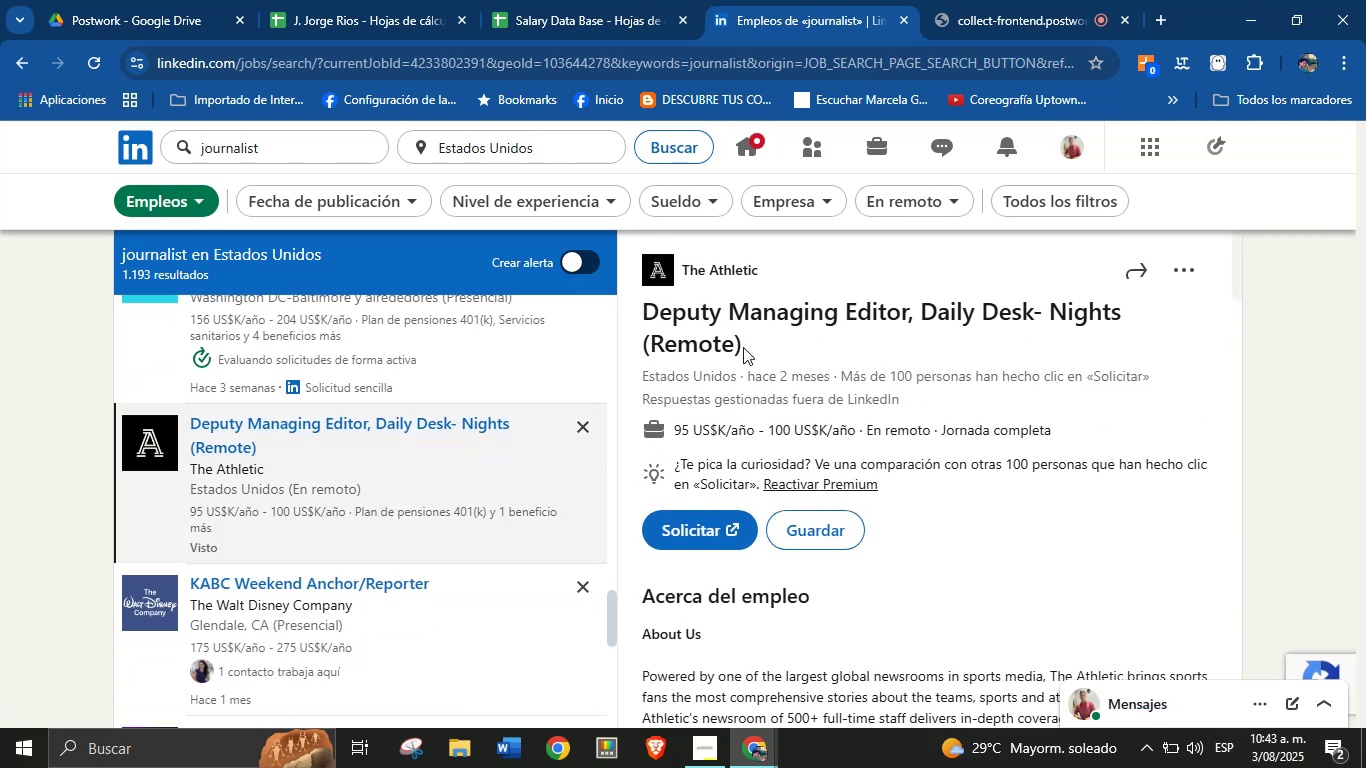 
left_click_drag(start_coordinate=[745, 347], to_coordinate=[646, 316])
 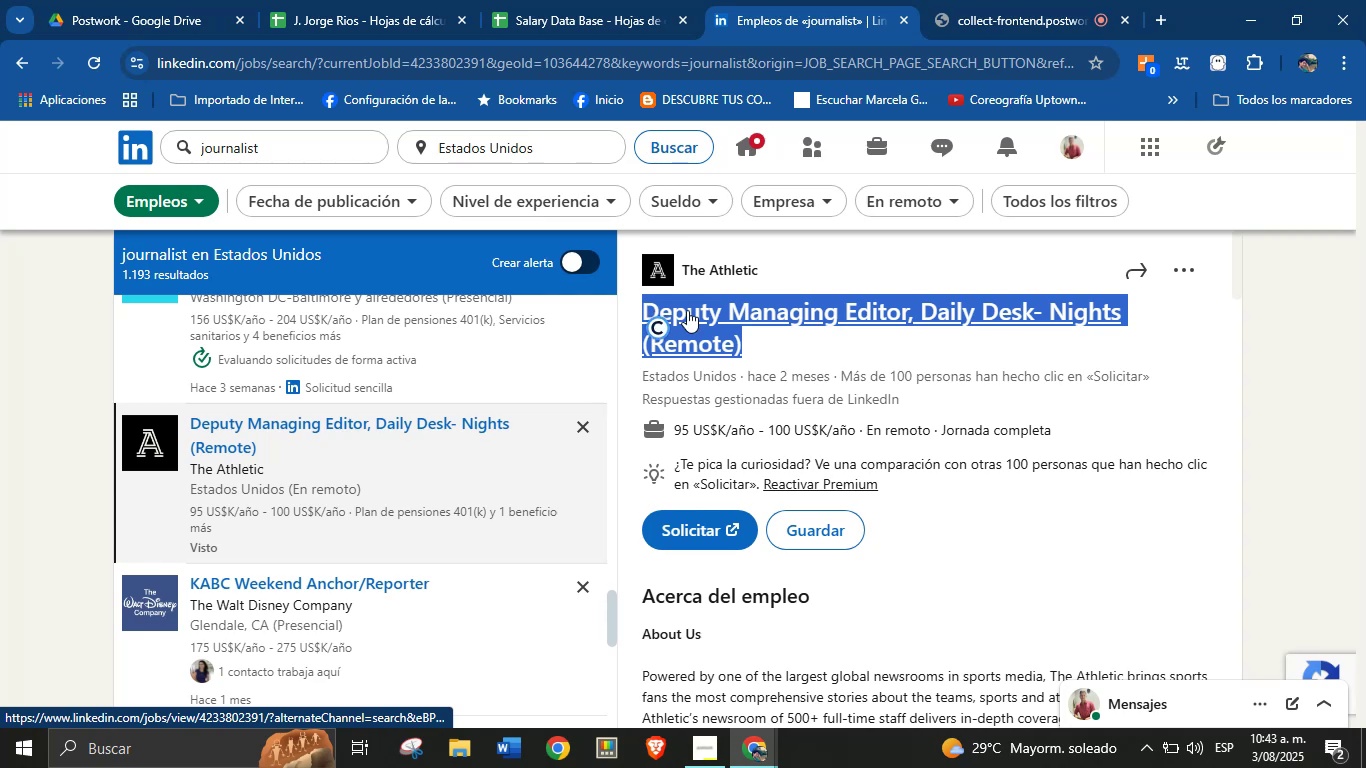 
key(Alt+AltLeft)
 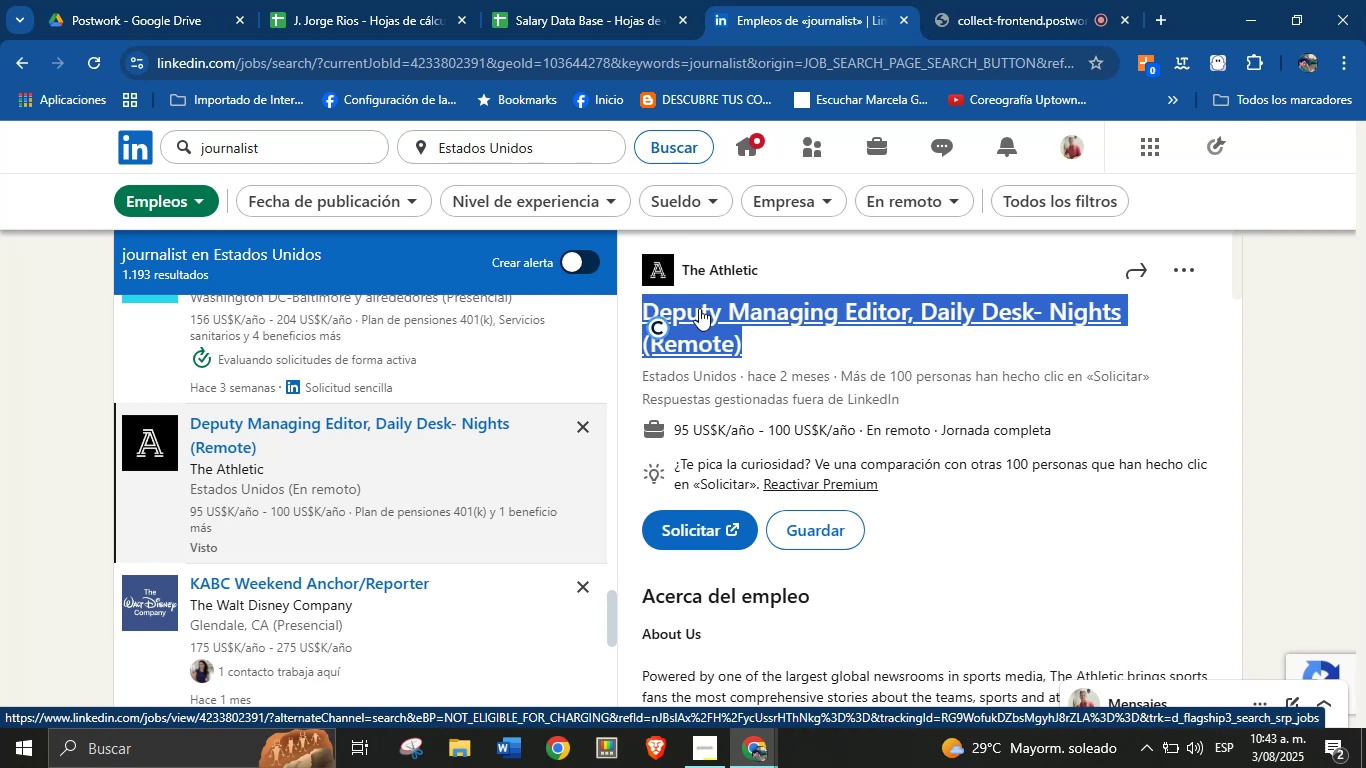 
key(Alt+Control+ControlLeft)
 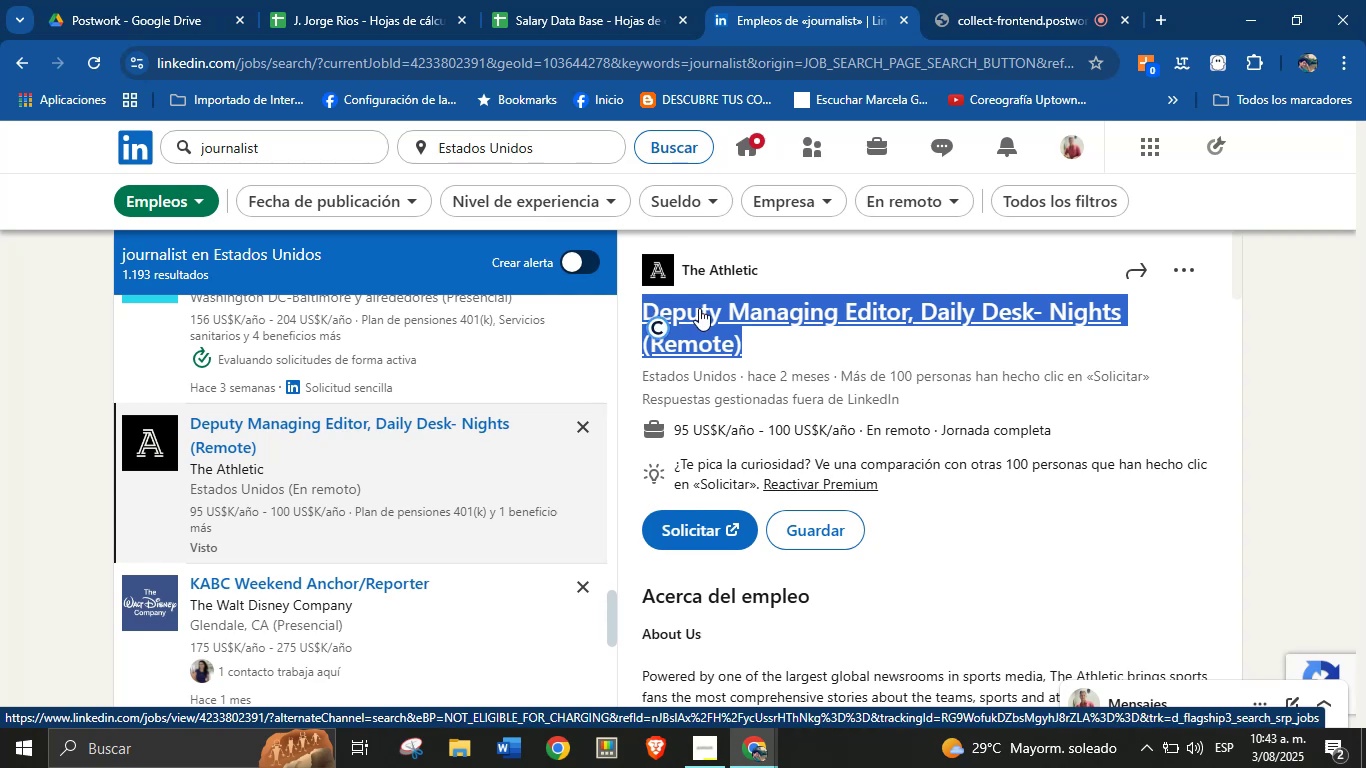 
key(Alt+Control+C)
 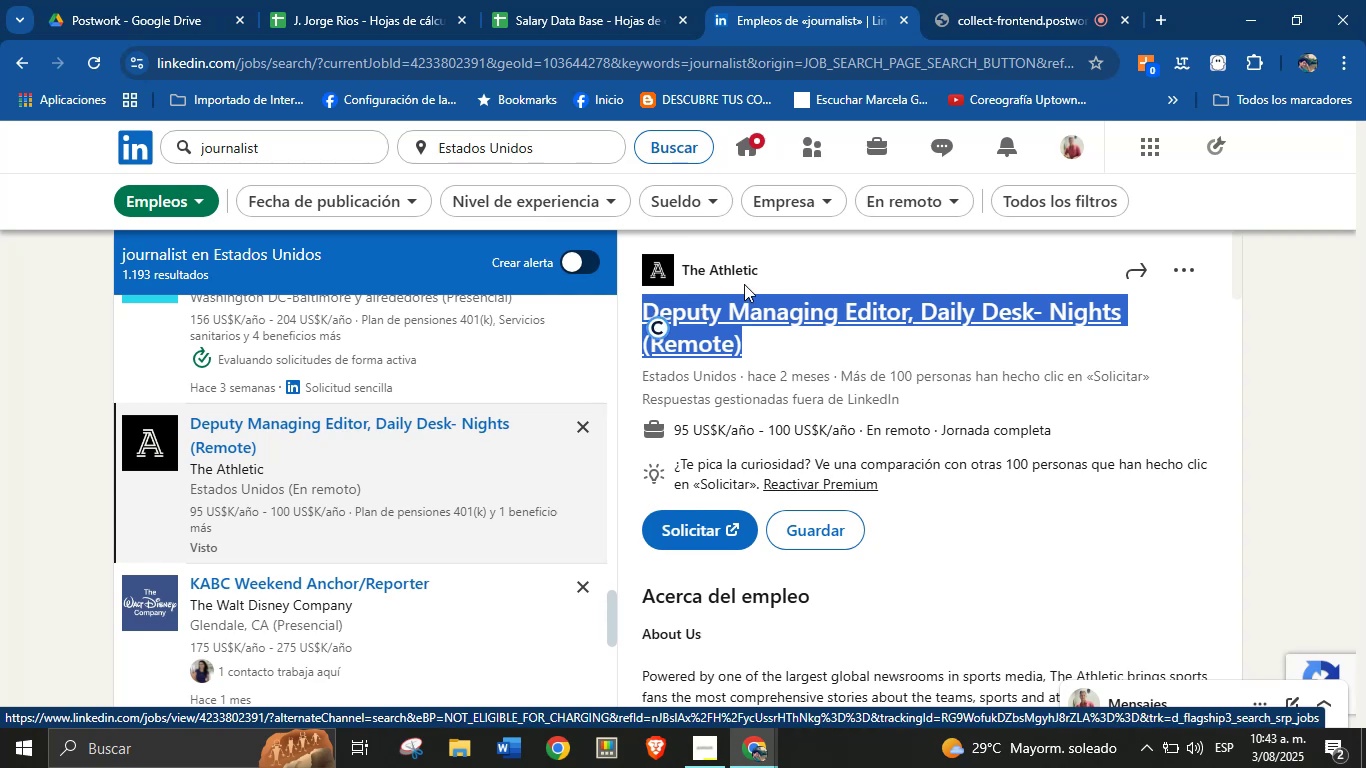 
left_click_drag(start_coordinate=[773, 273], to_coordinate=[683, 271])
 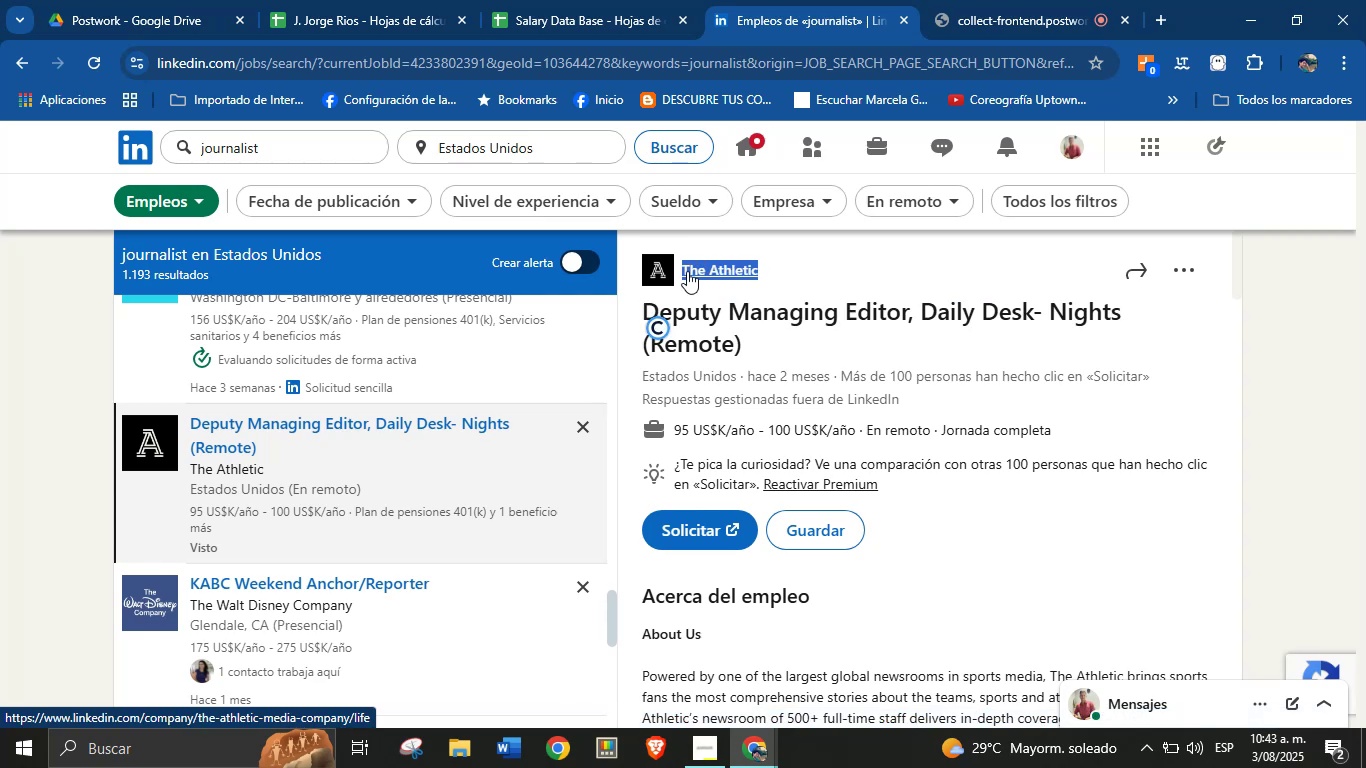 
key(Alt+AltLeft)
 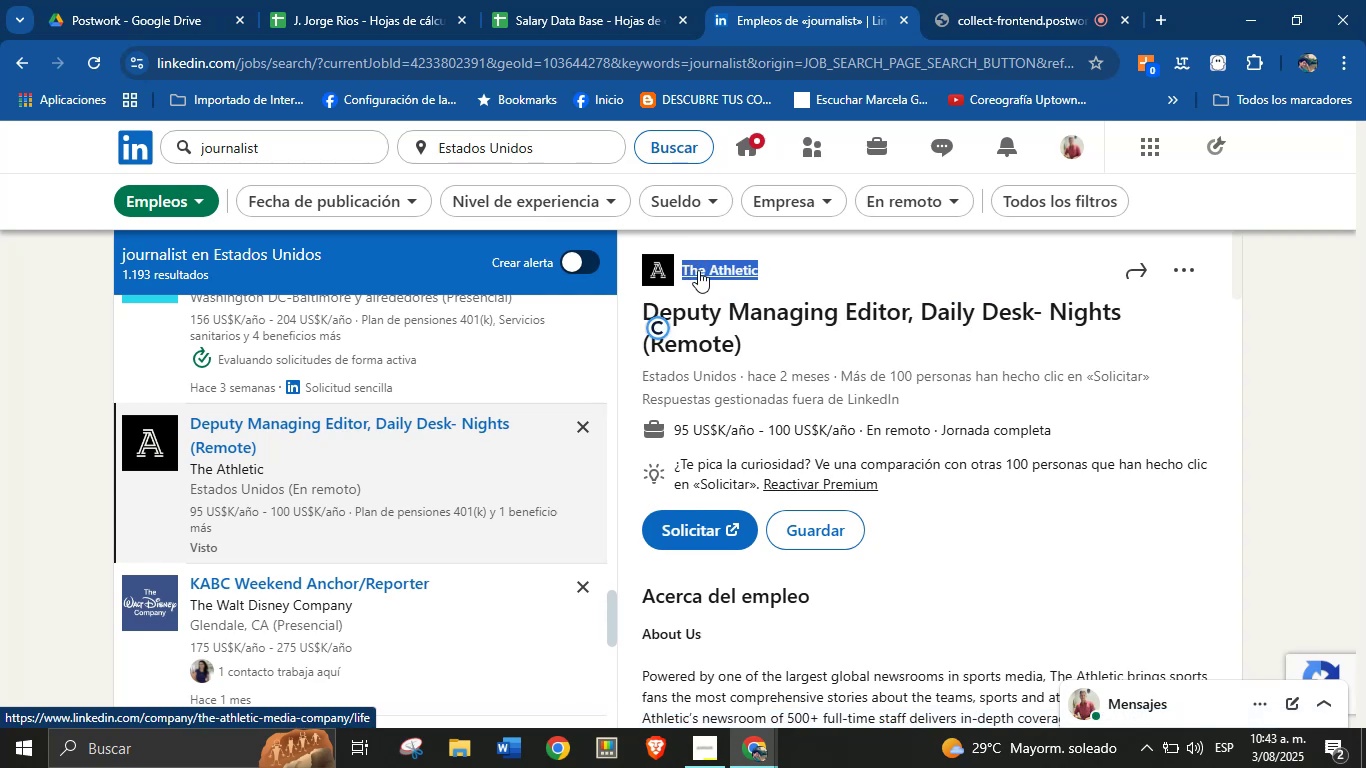 
key(Alt+Control+ControlLeft)
 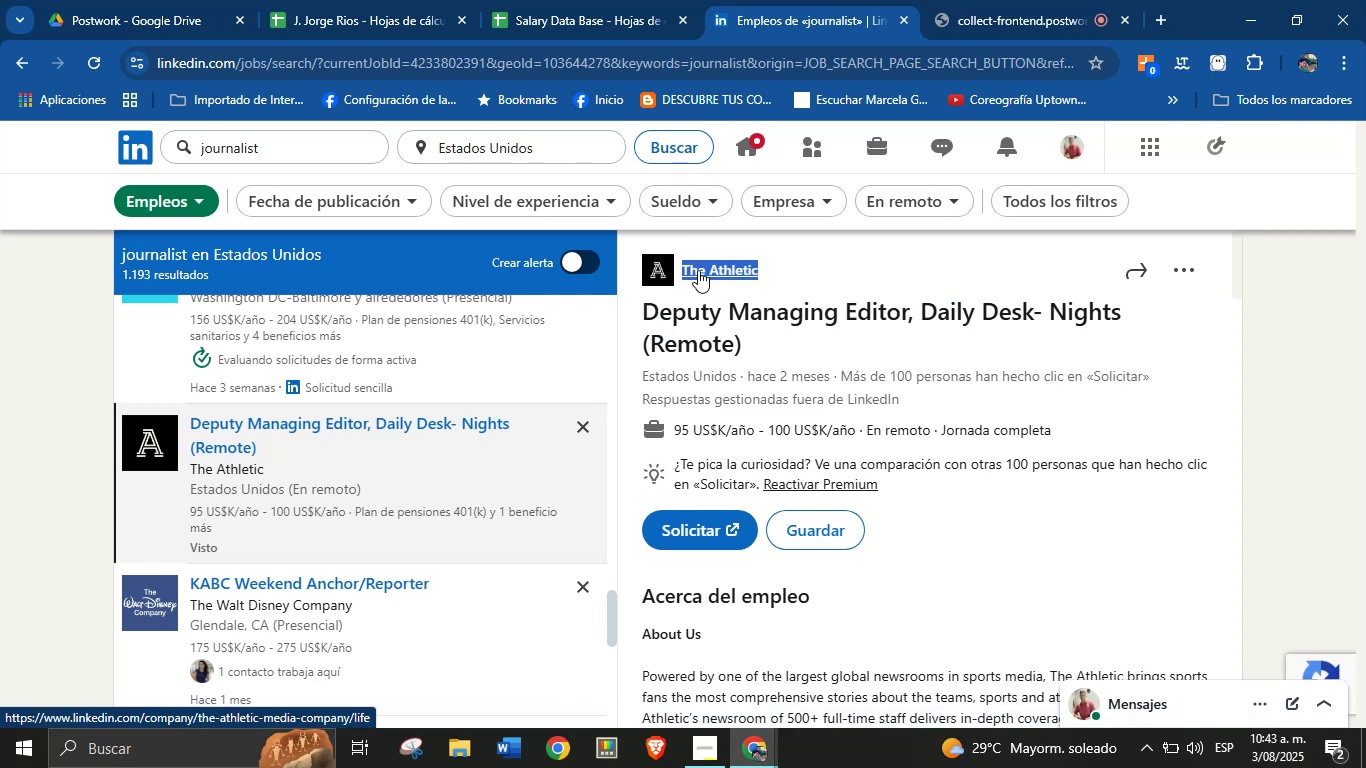 
key(Alt+Control+C)
 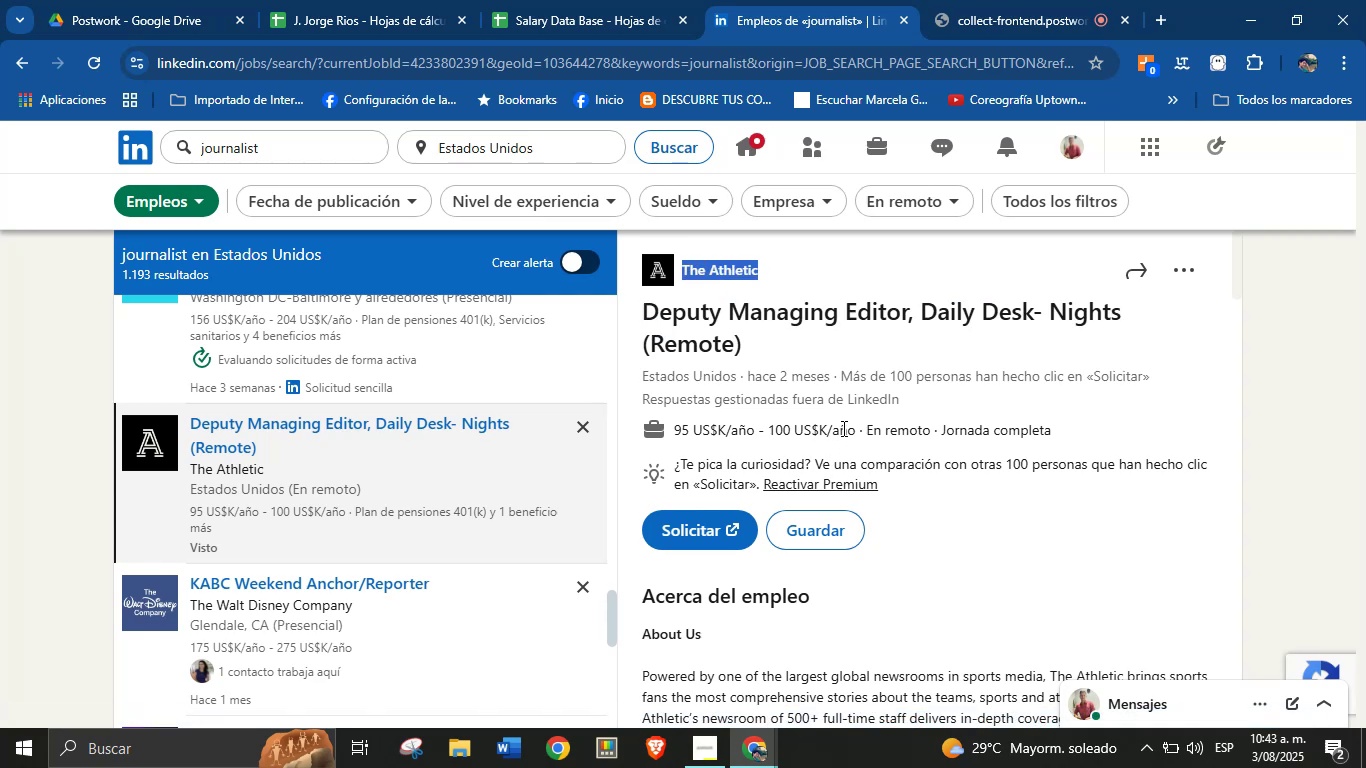 
left_click_drag(start_coordinate=[853, 429], to_coordinate=[674, 429])
 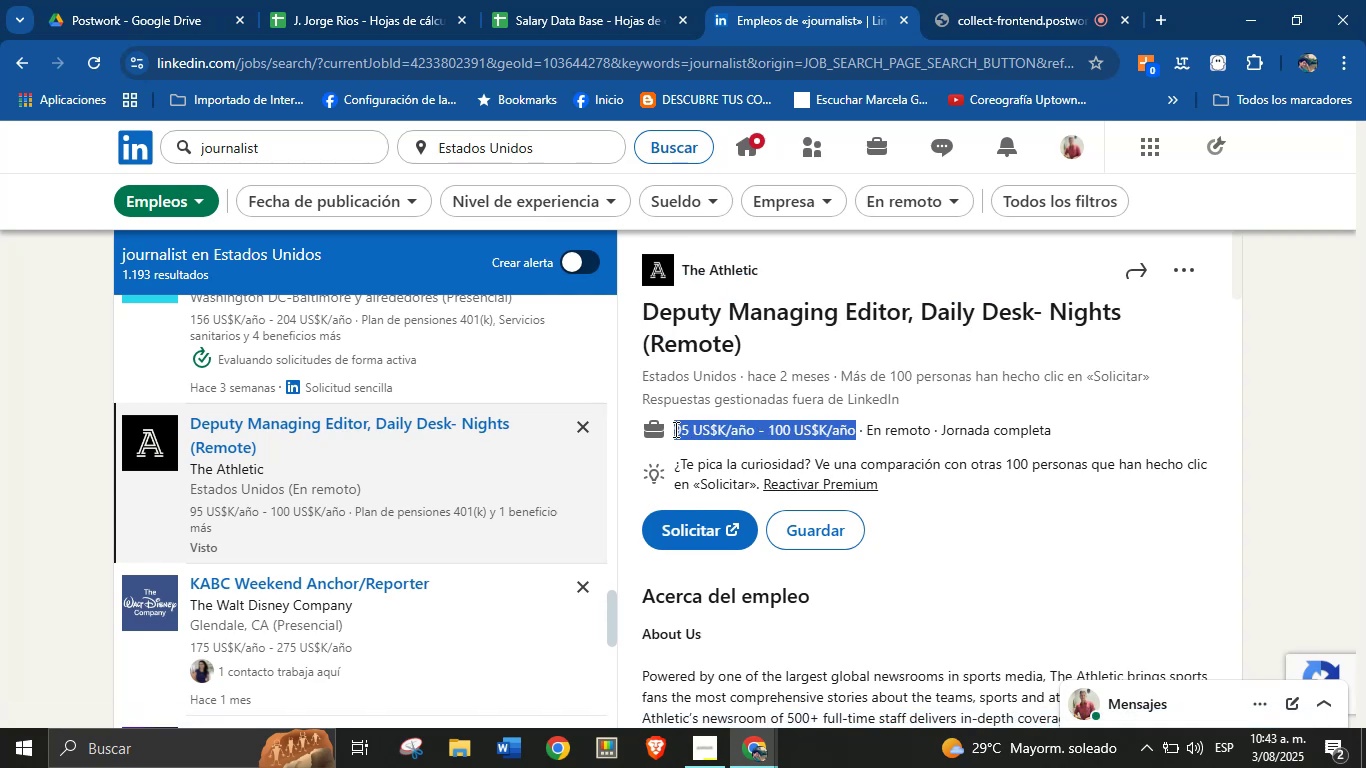 
key(Alt+Control+ControlLeft)
 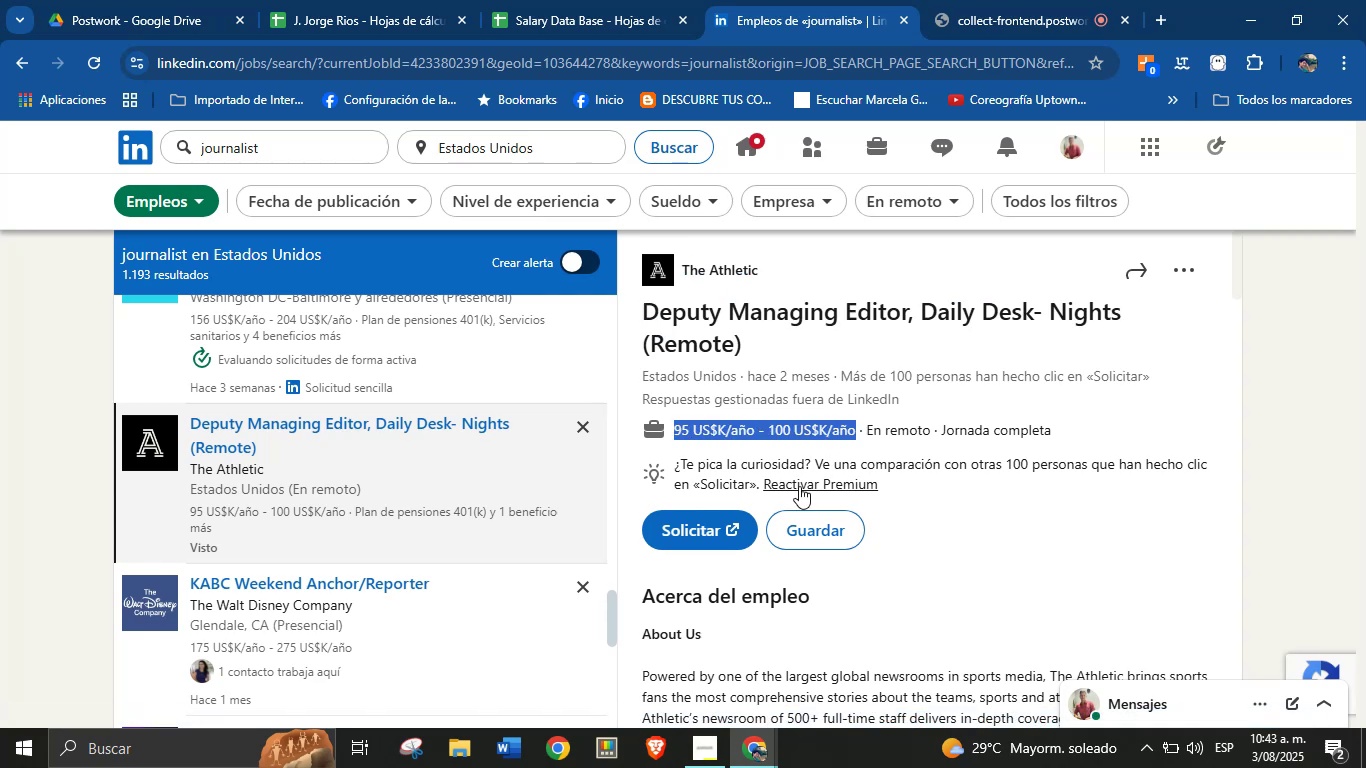 
key(Alt+AltLeft)
 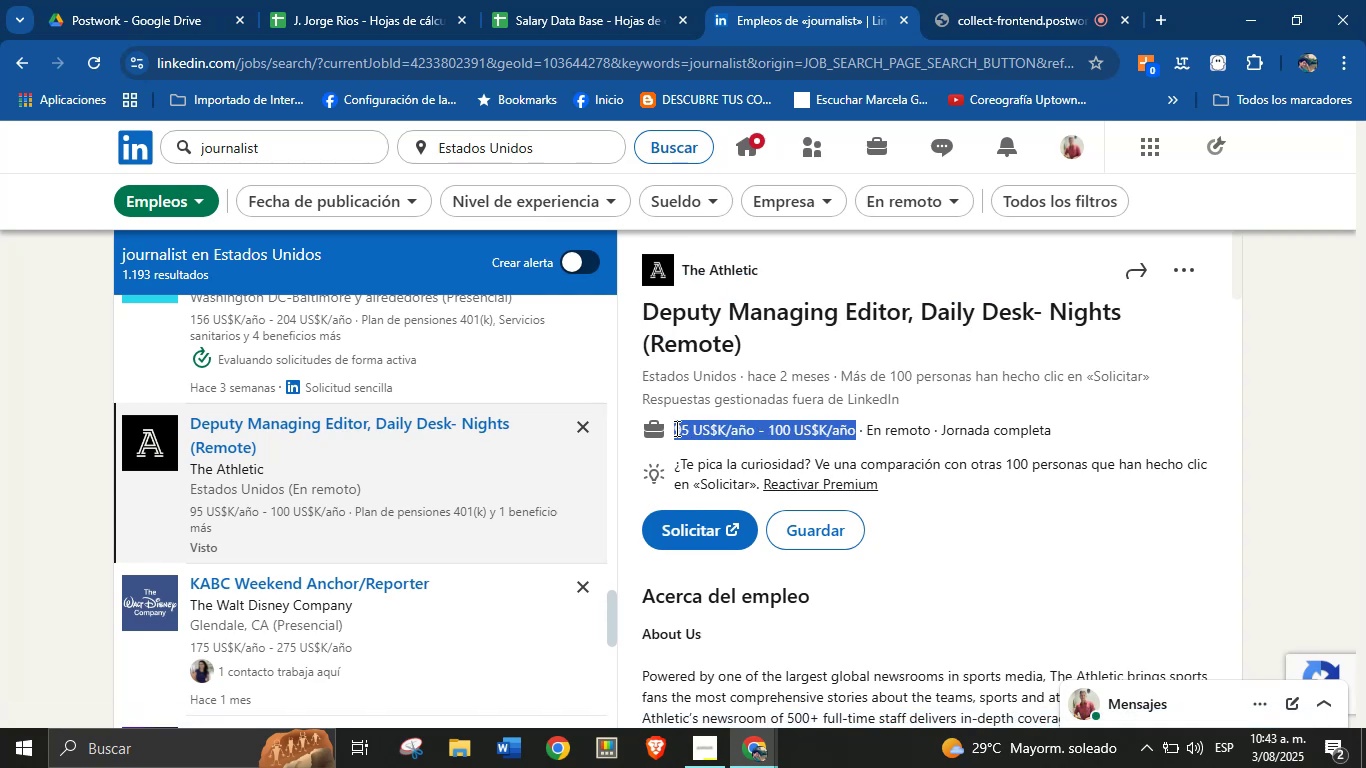 
key(Alt+Control+C)
 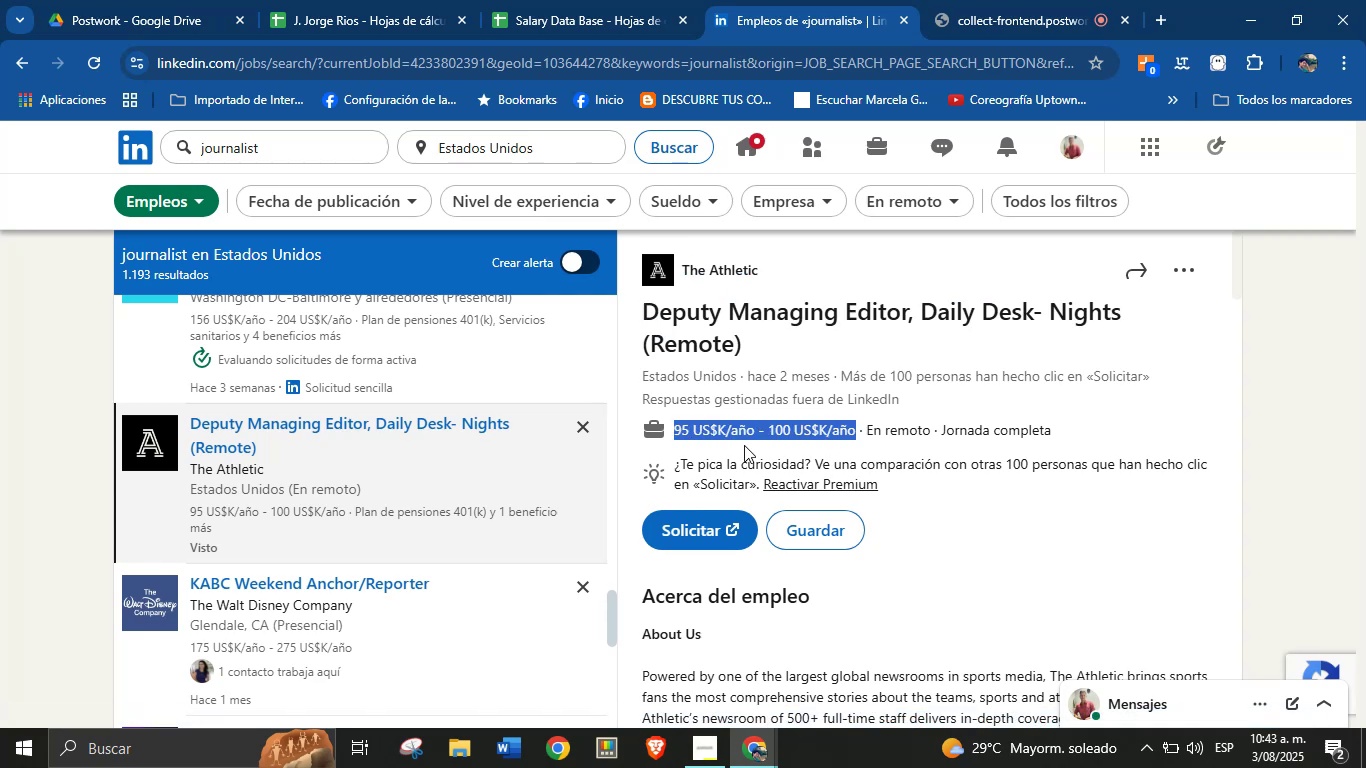 
scroll: coordinate [808, 511], scroll_direction: down, amount: 5.0
 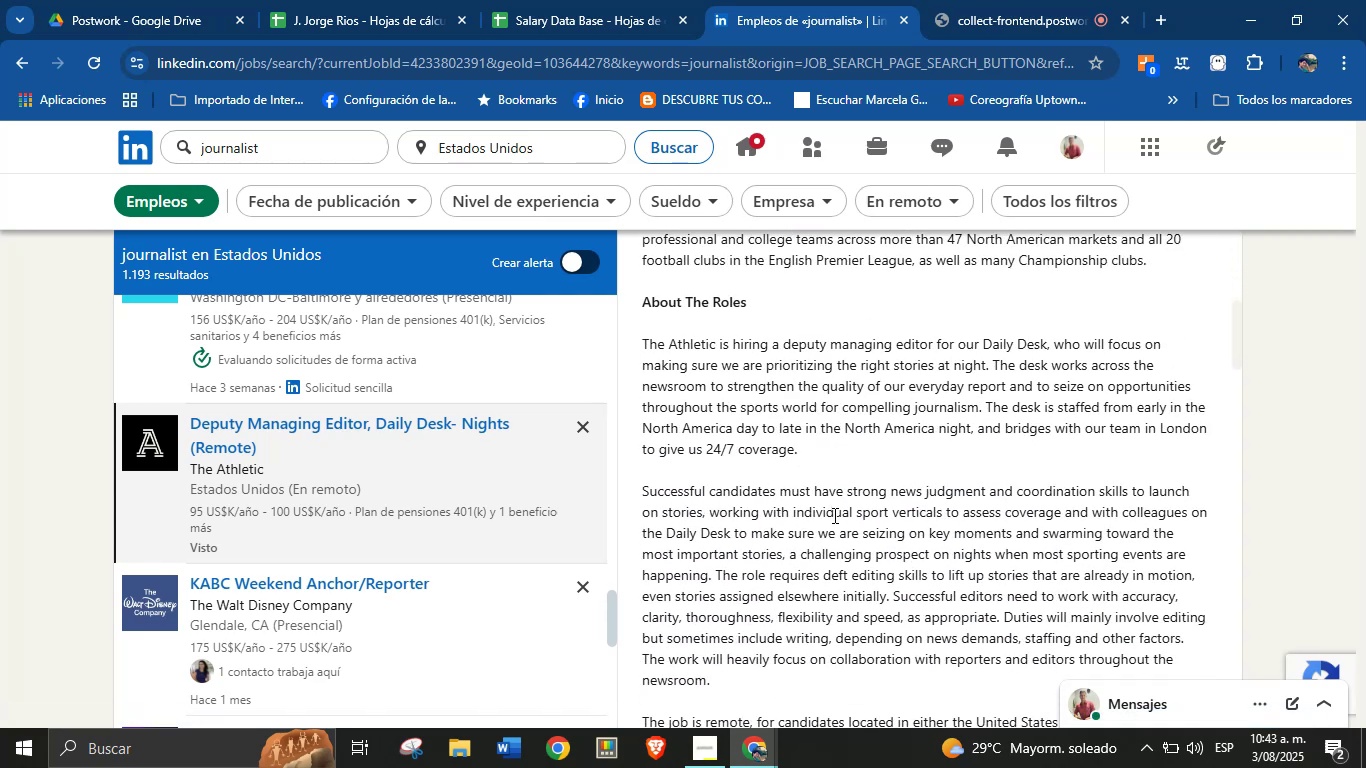 
left_click([835, 515])
 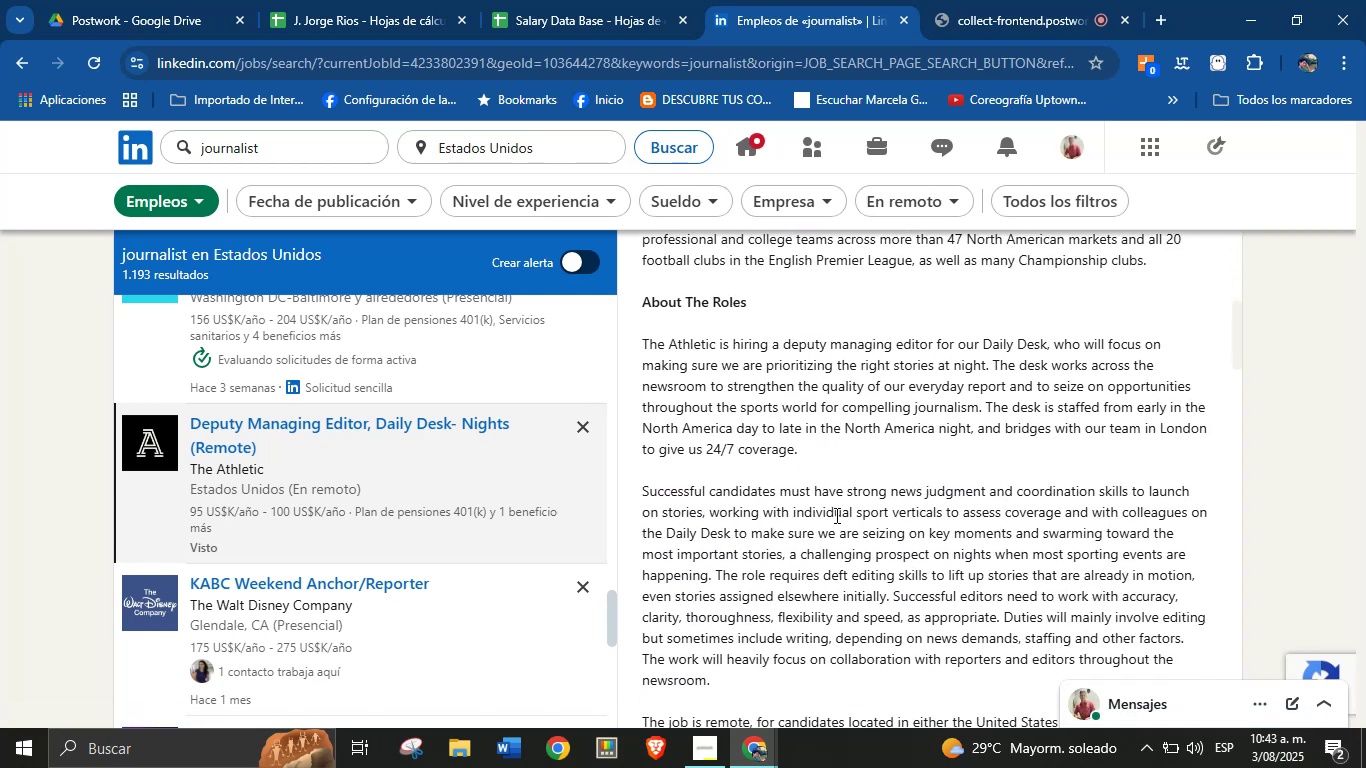 
scroll: coordinate [815, 527], scroll_direction: down, amount: 24.0
 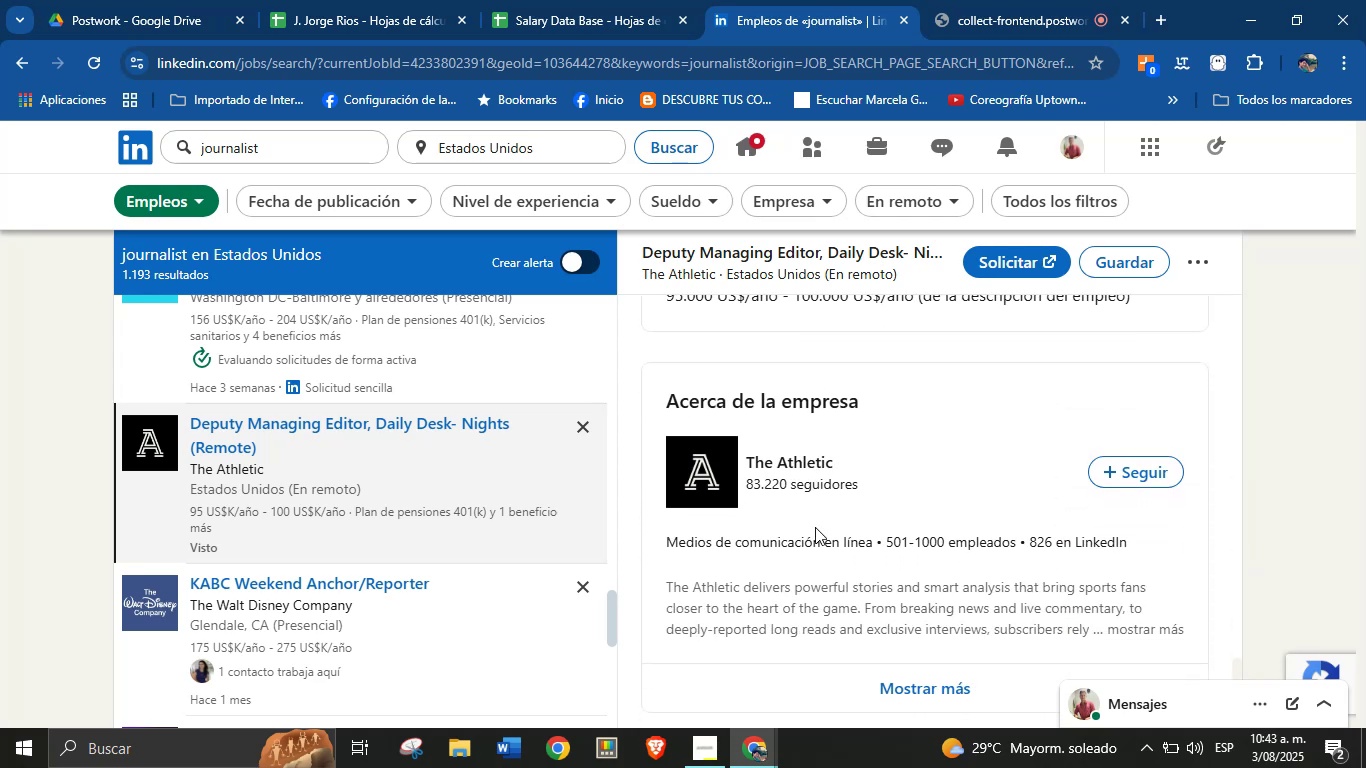 
scroll: coordinate [815, 527], scroll_direction: up, amount: 1.0
 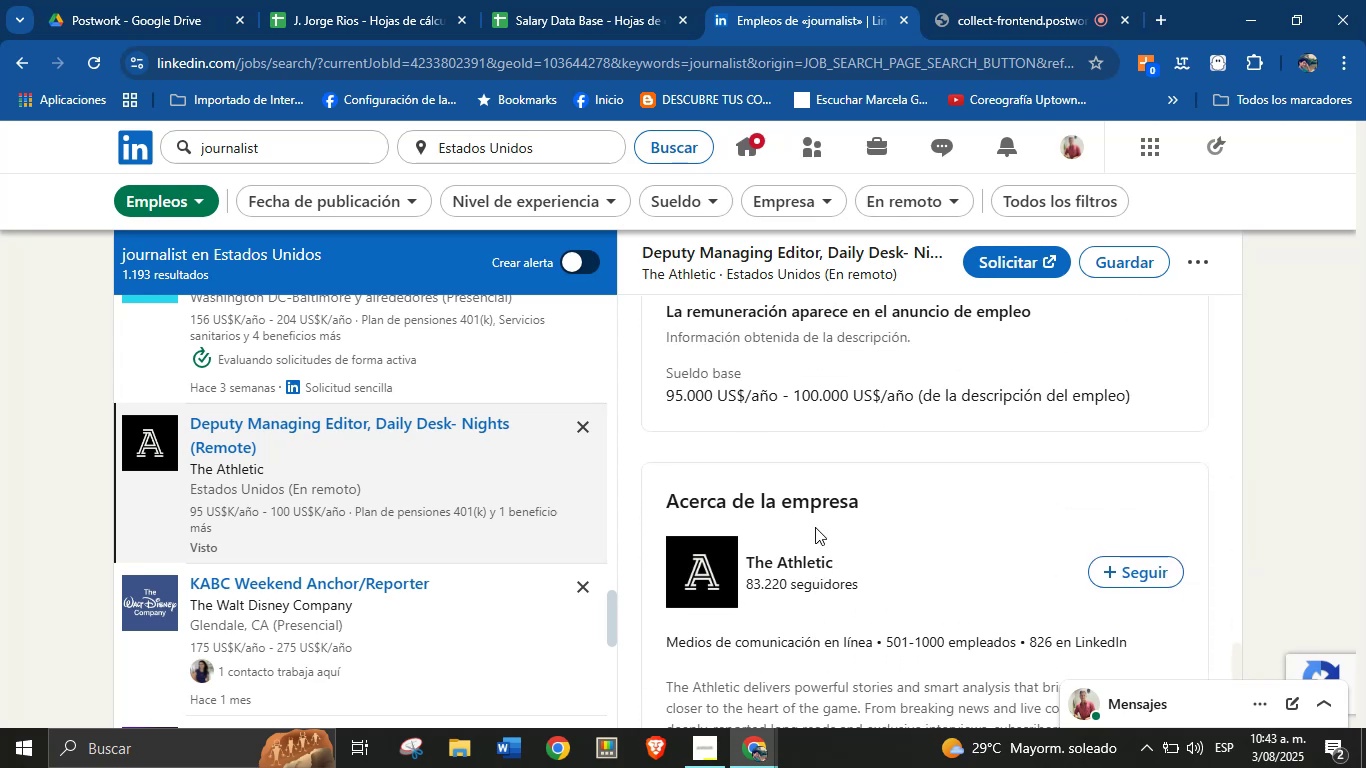 
scroll: coordinate [815, 528], scroll_direction: down, amount: 1.0
 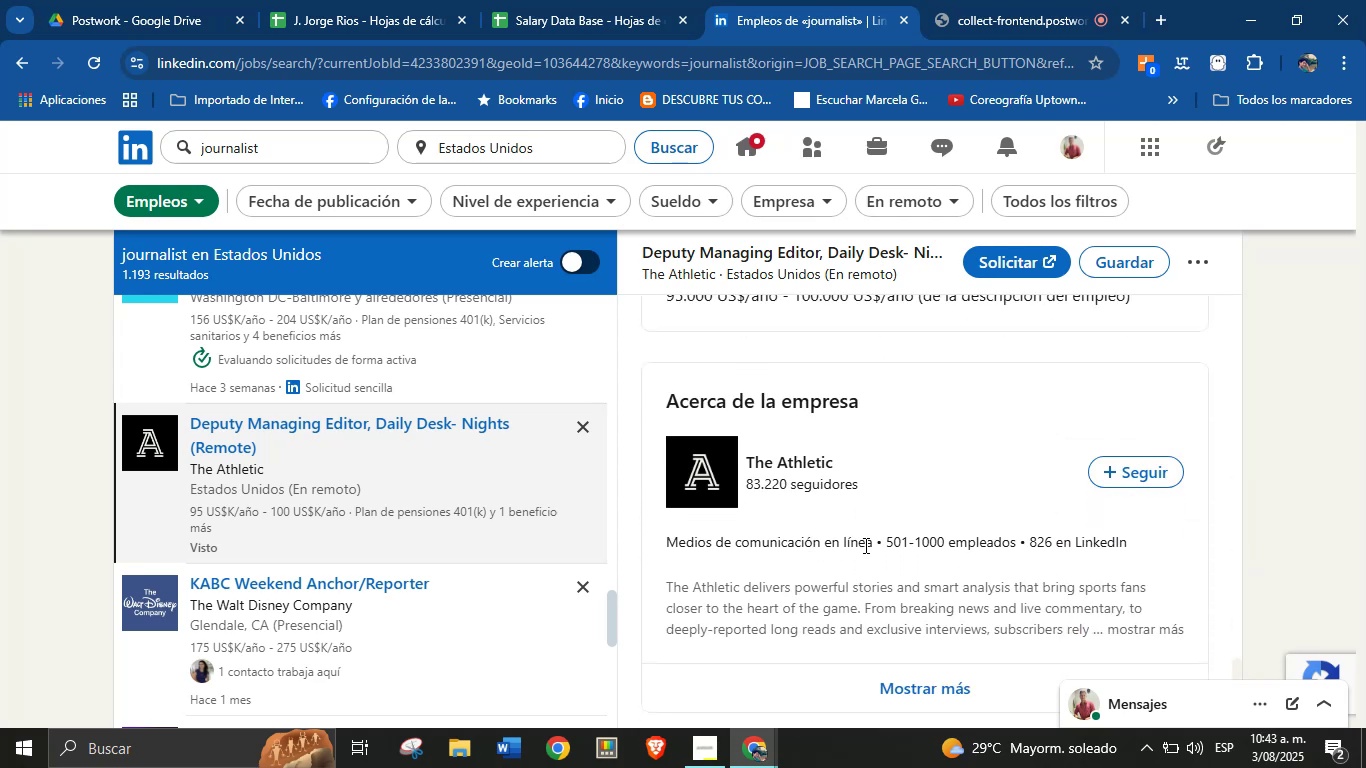 
left_click_drag(start_coordinate=[870, 545], to_coordinate=[661, 541])
 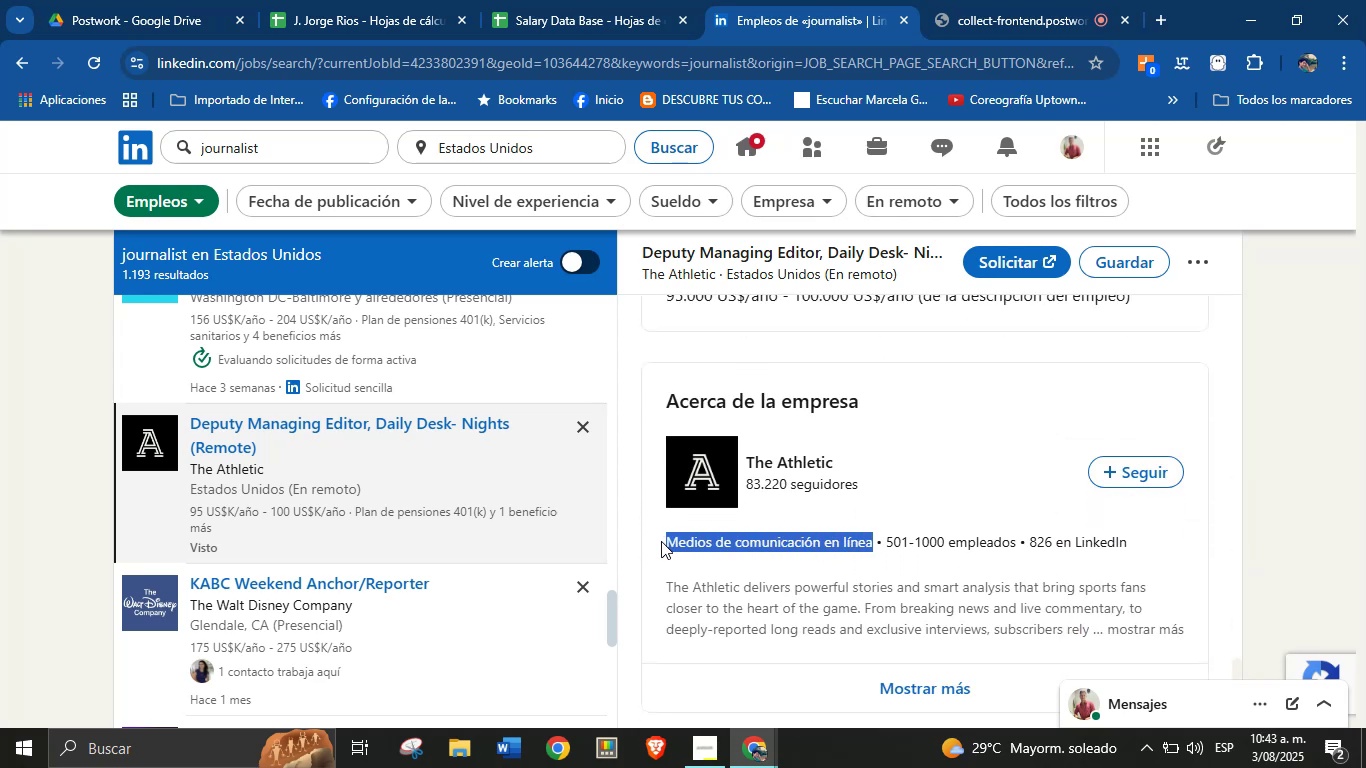 
key(Alt+Control+ControlLeft)
 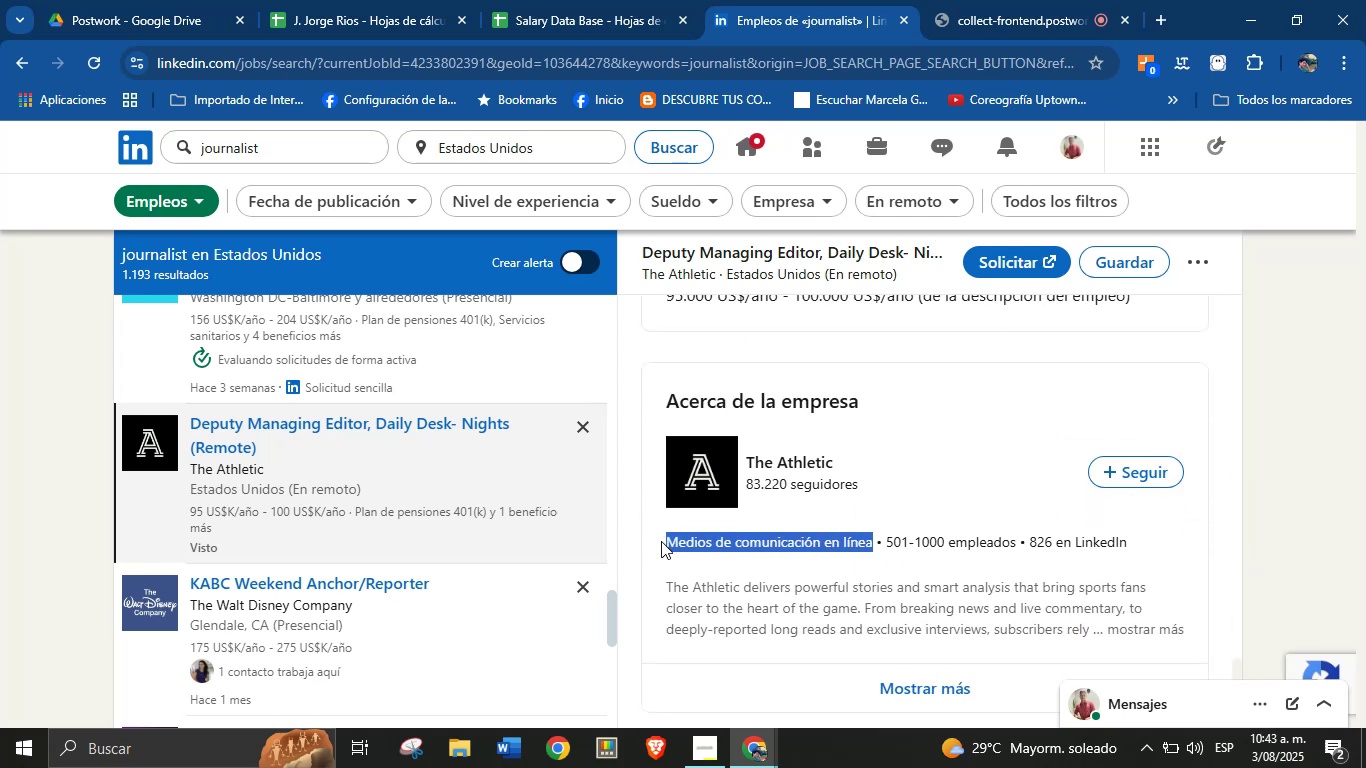 
key(Alt+AltLeft)
 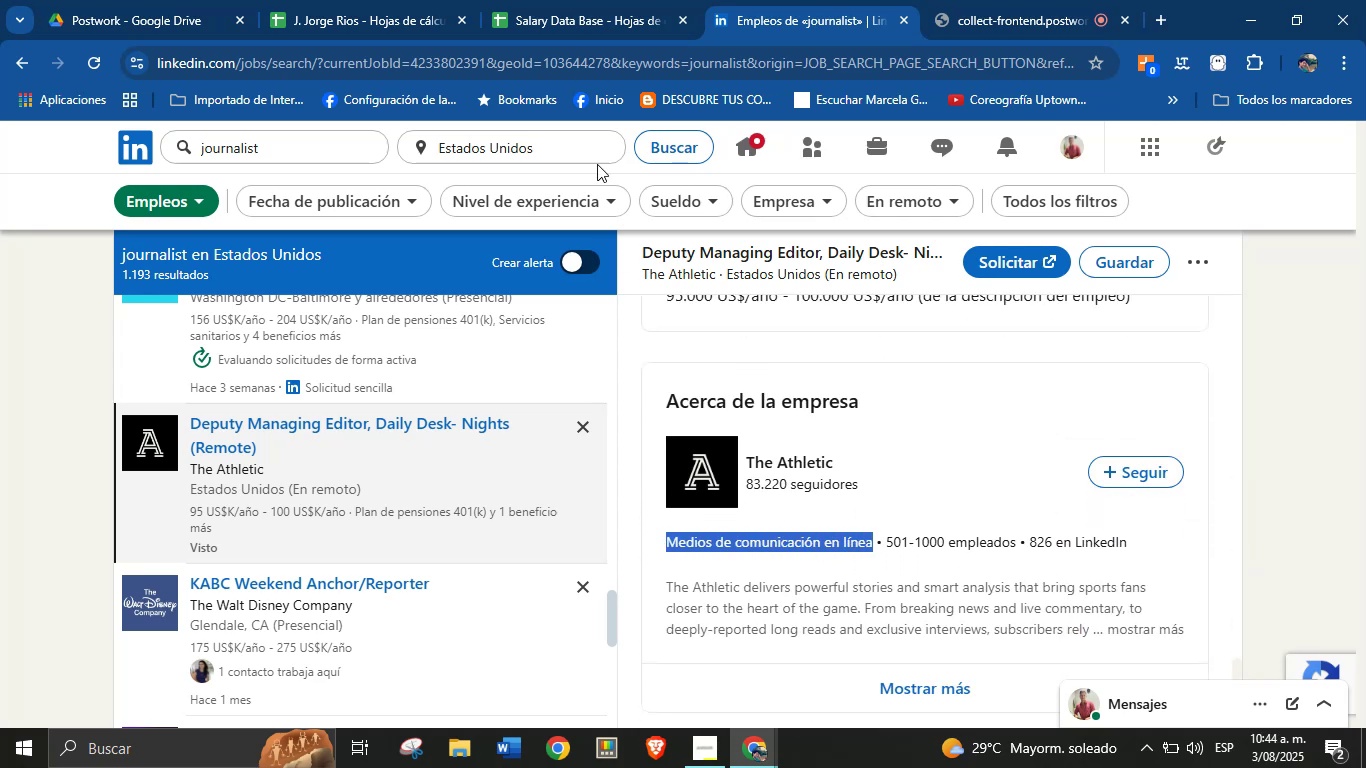 
key(Alt+Control+C)
 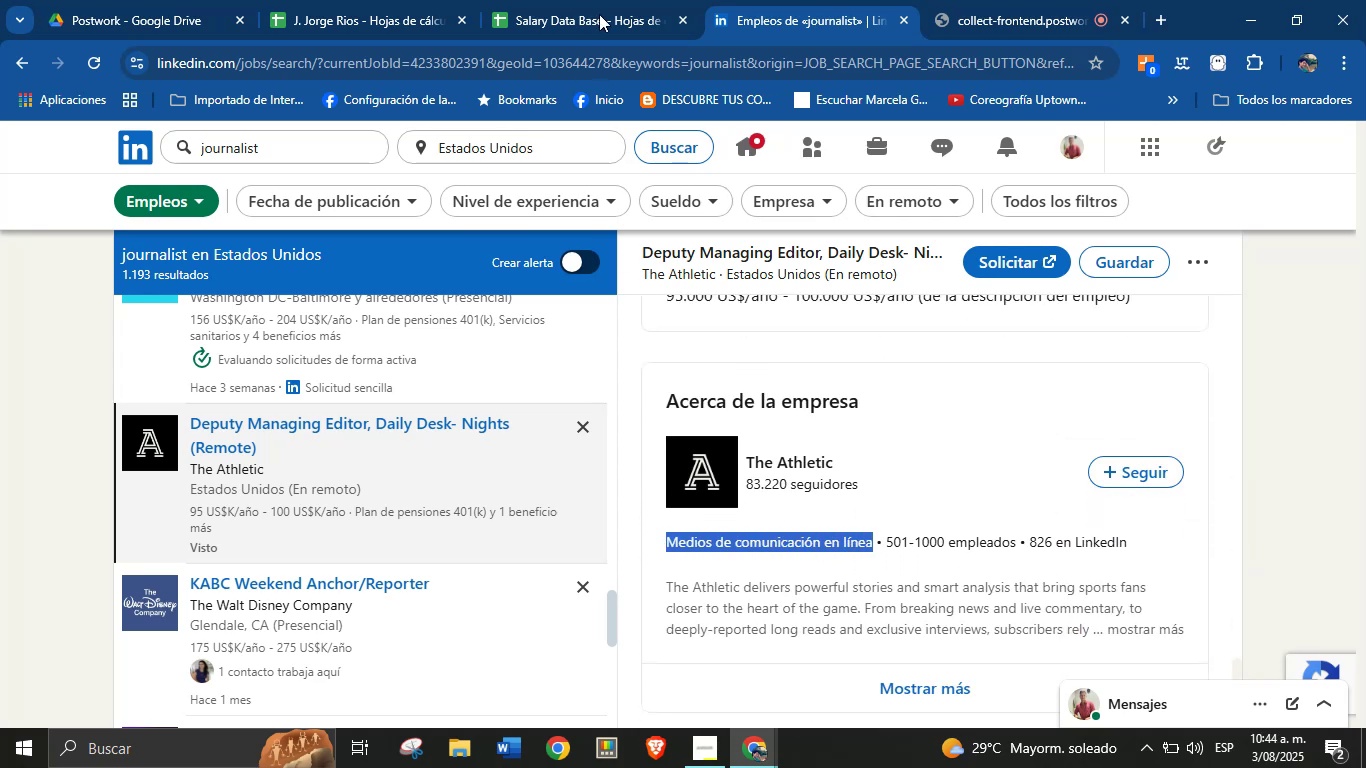 
left_click([598, 0])
 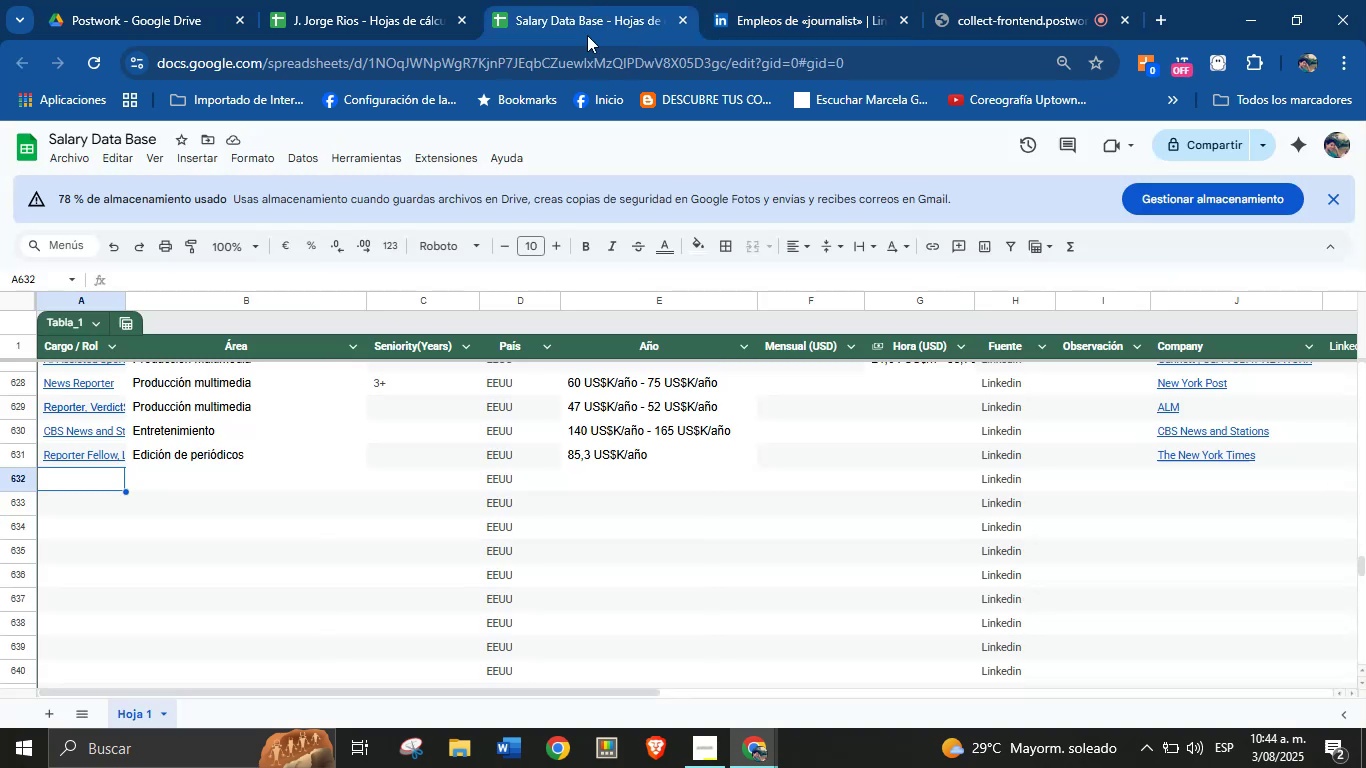 
key(Meta+MetaLeft)
 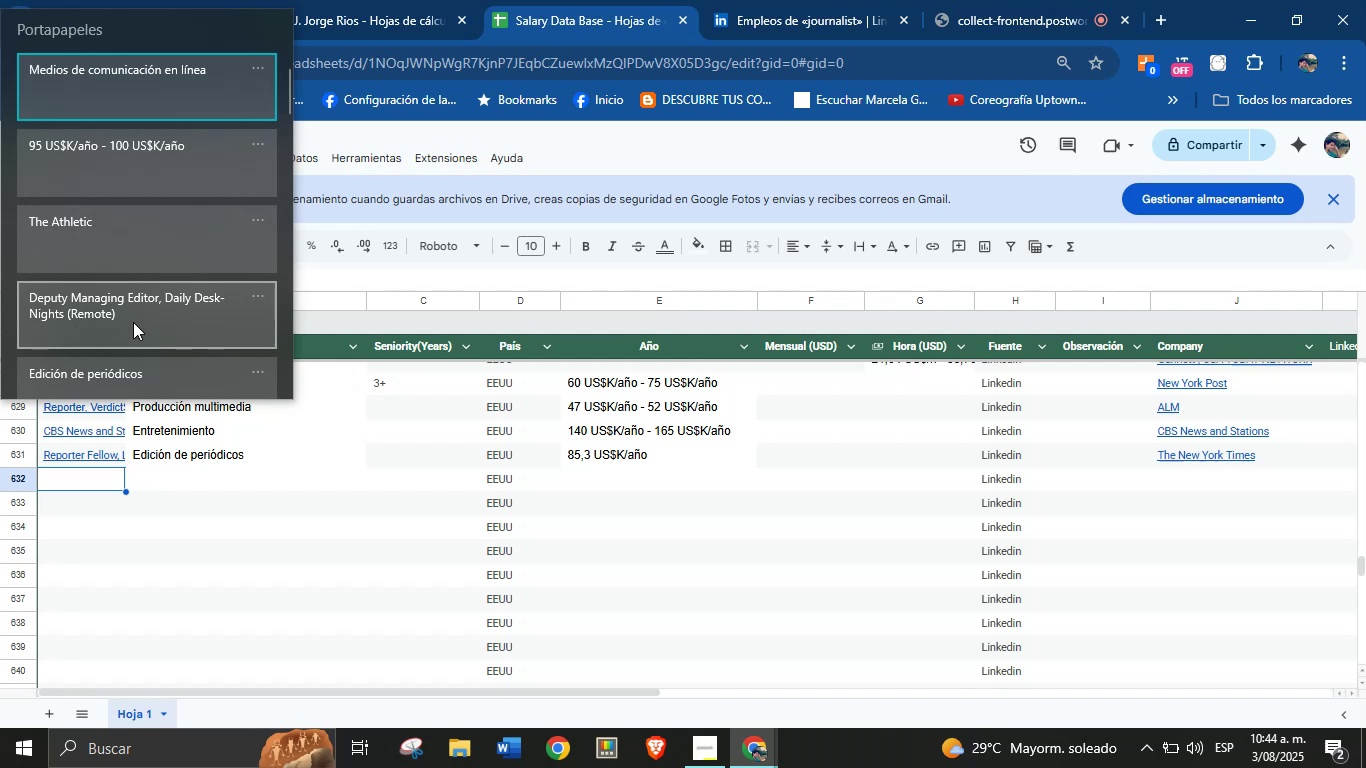 
key(Meta+V)
 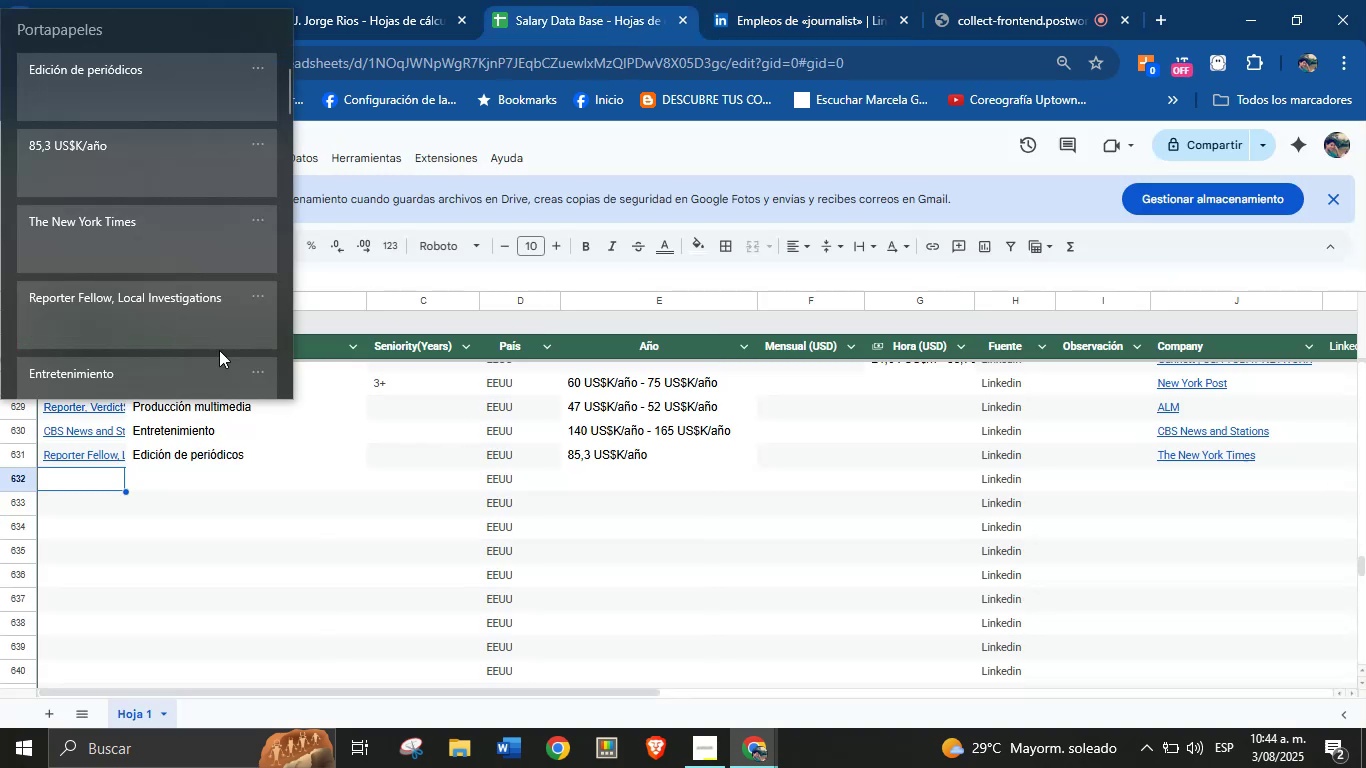 
key(Meta+MetaLeft)
 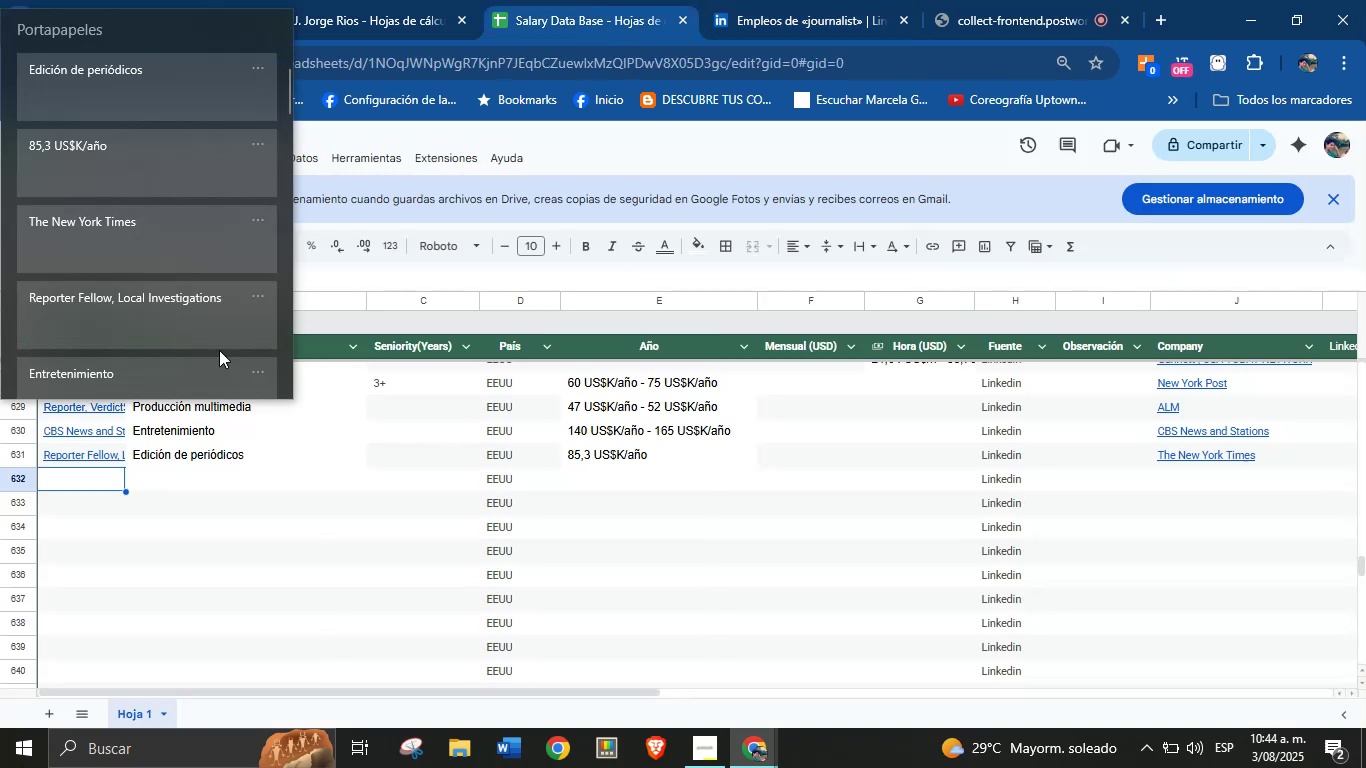 
left_click([155, 328])
 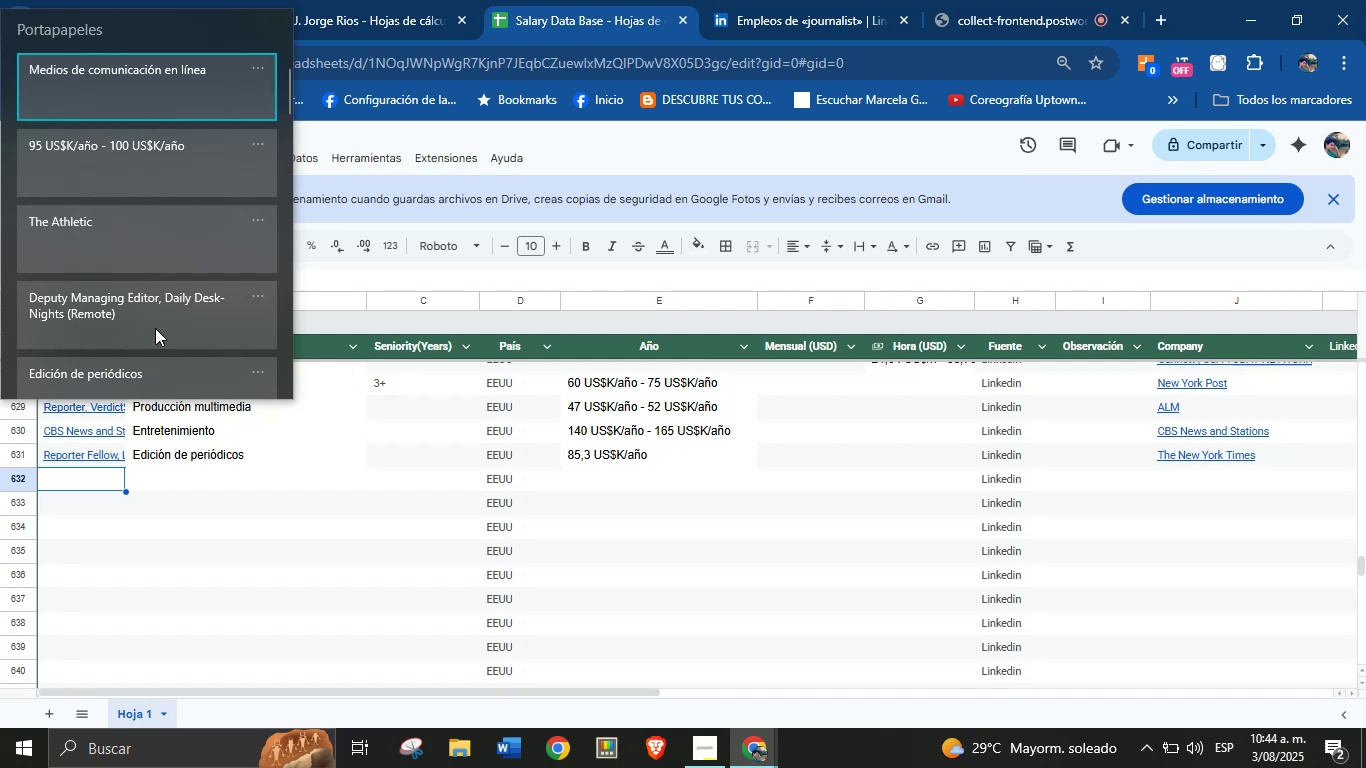 
key(Control+ControlLeft)
 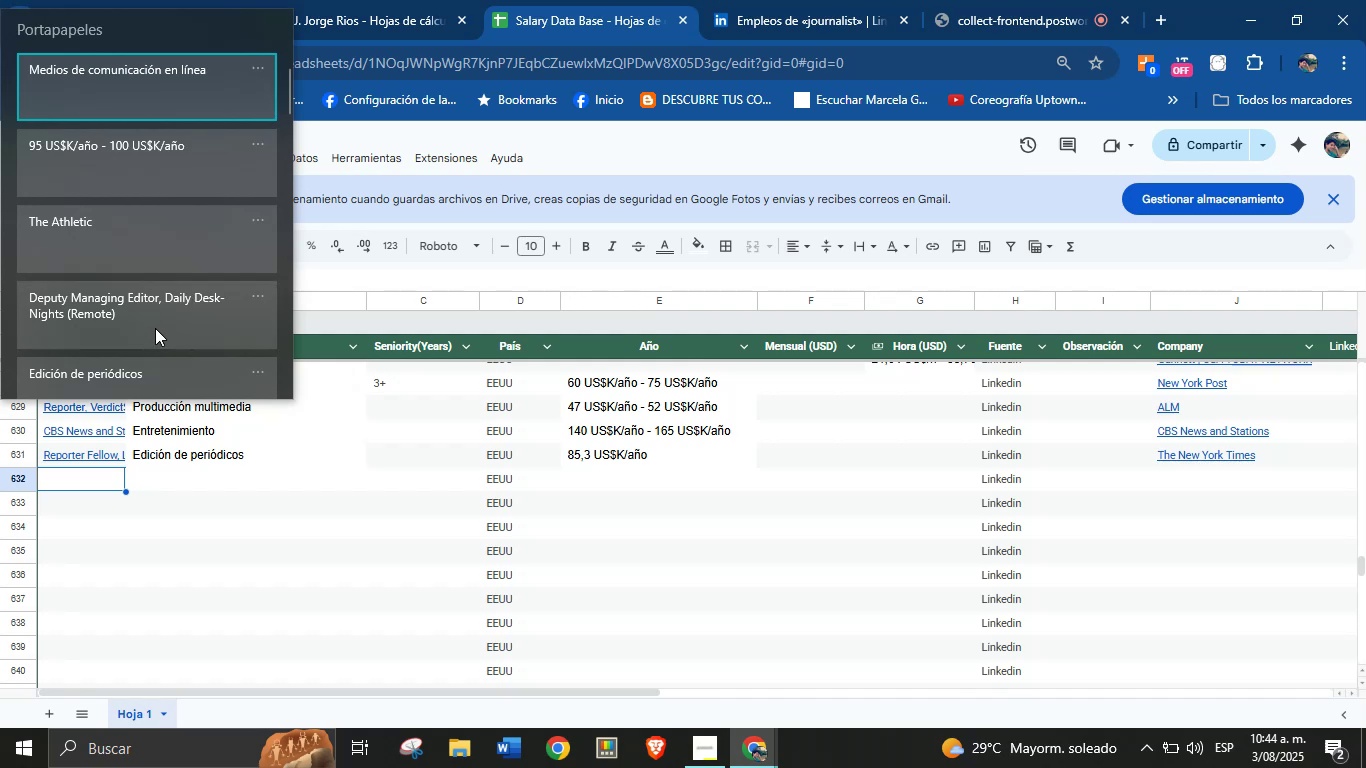 
key(Control+V)
 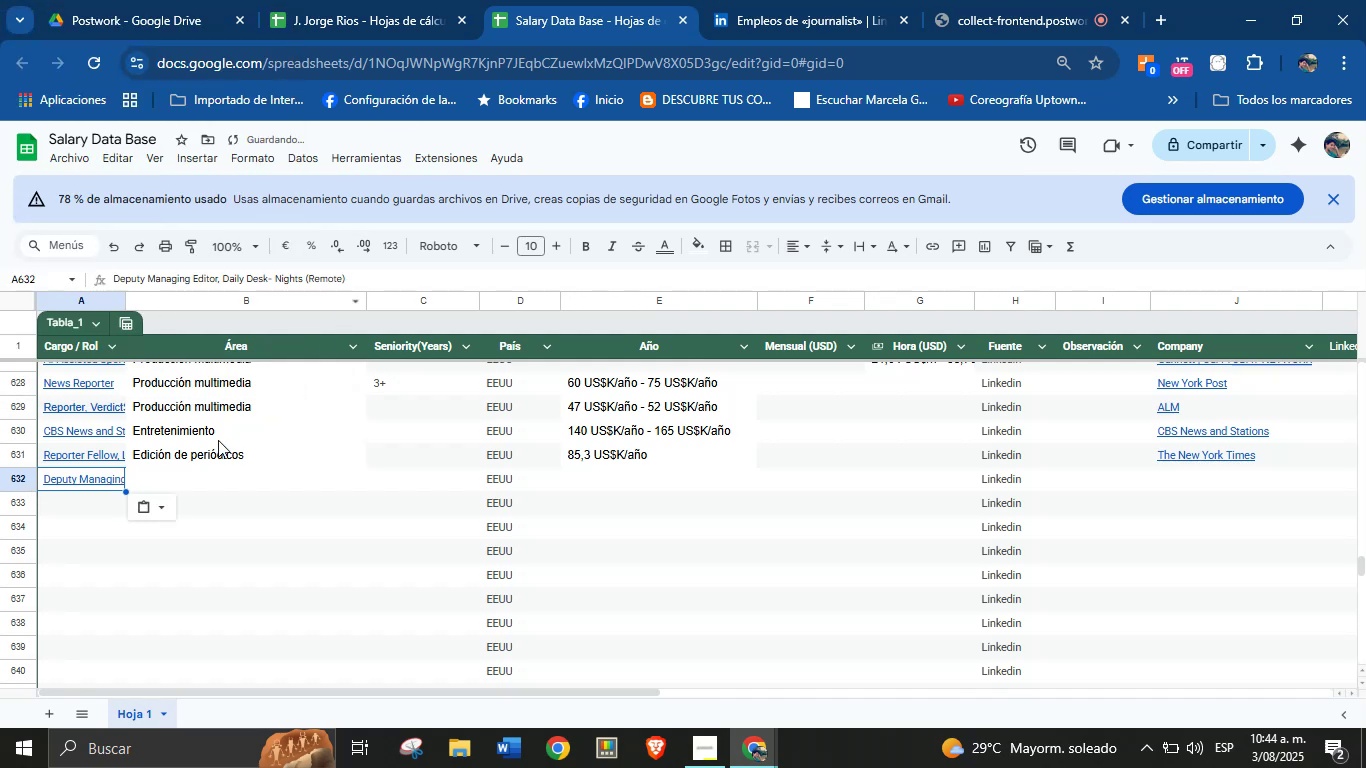 
left_click([194, 479])
 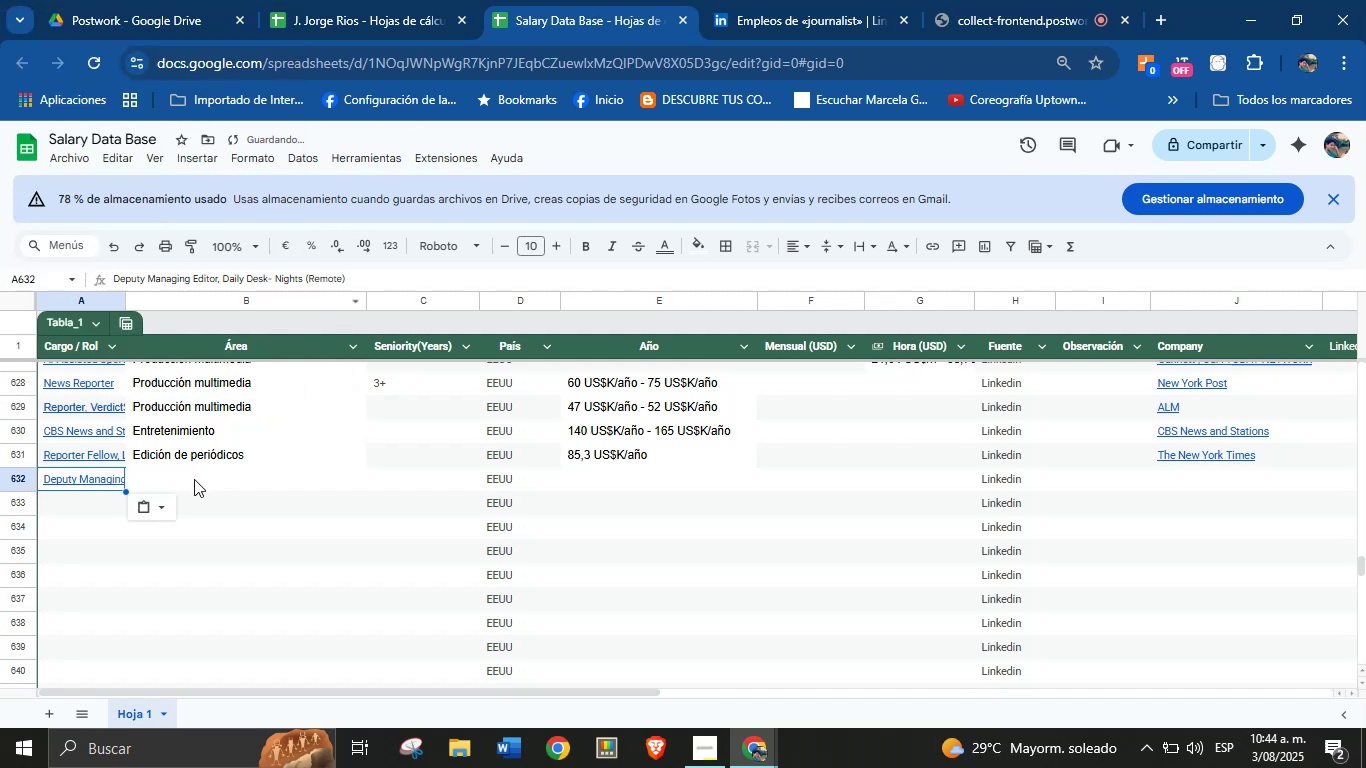 
key(Meta+MetaLeft)
 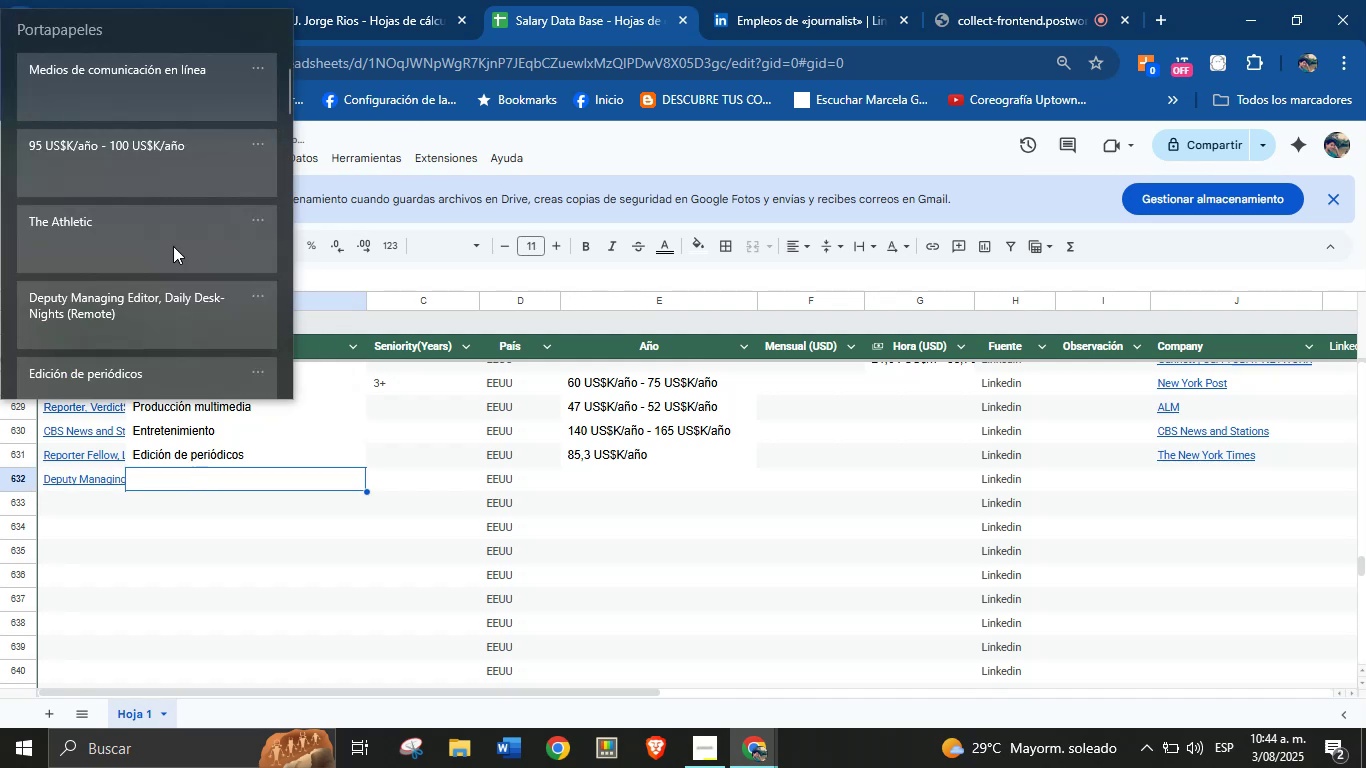 
key(Meta+MetaLeft)
 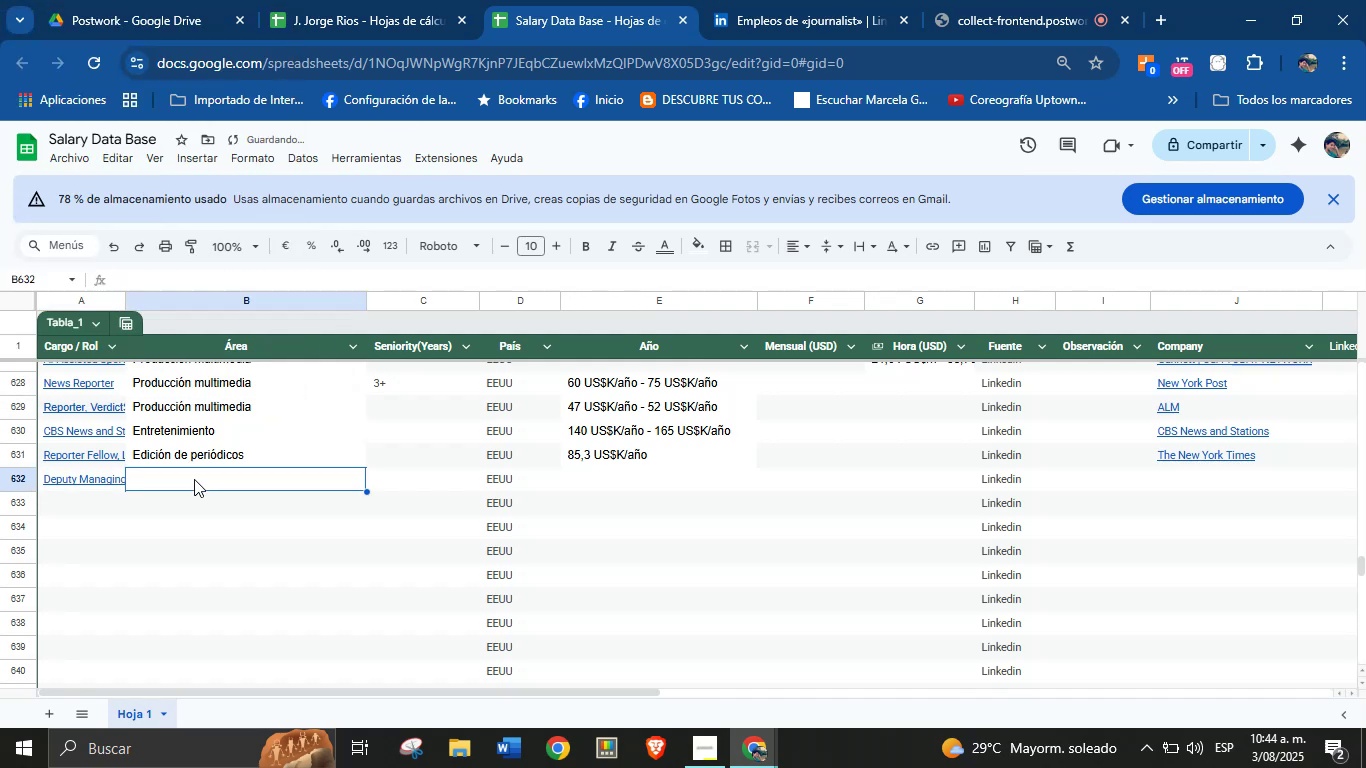 
key(Meta+V)
 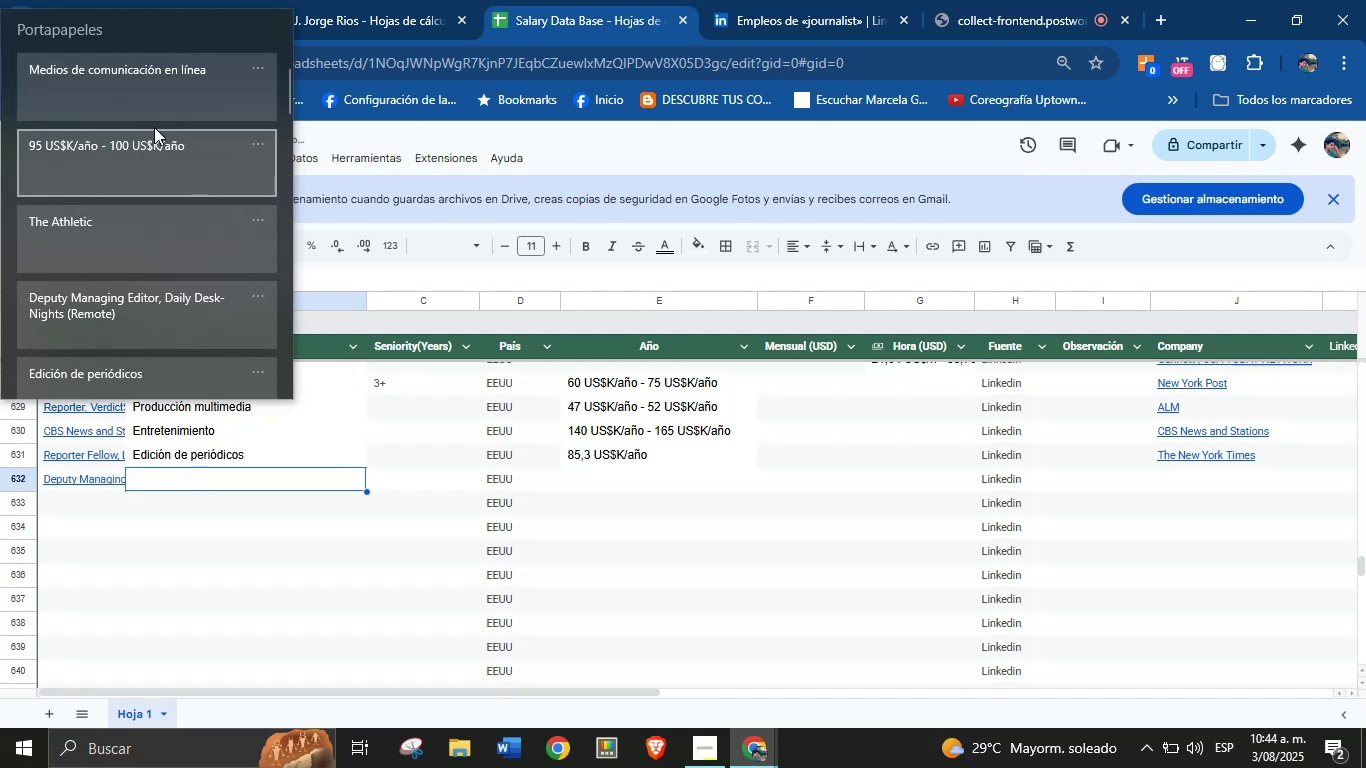 
left_click([163, 103])
 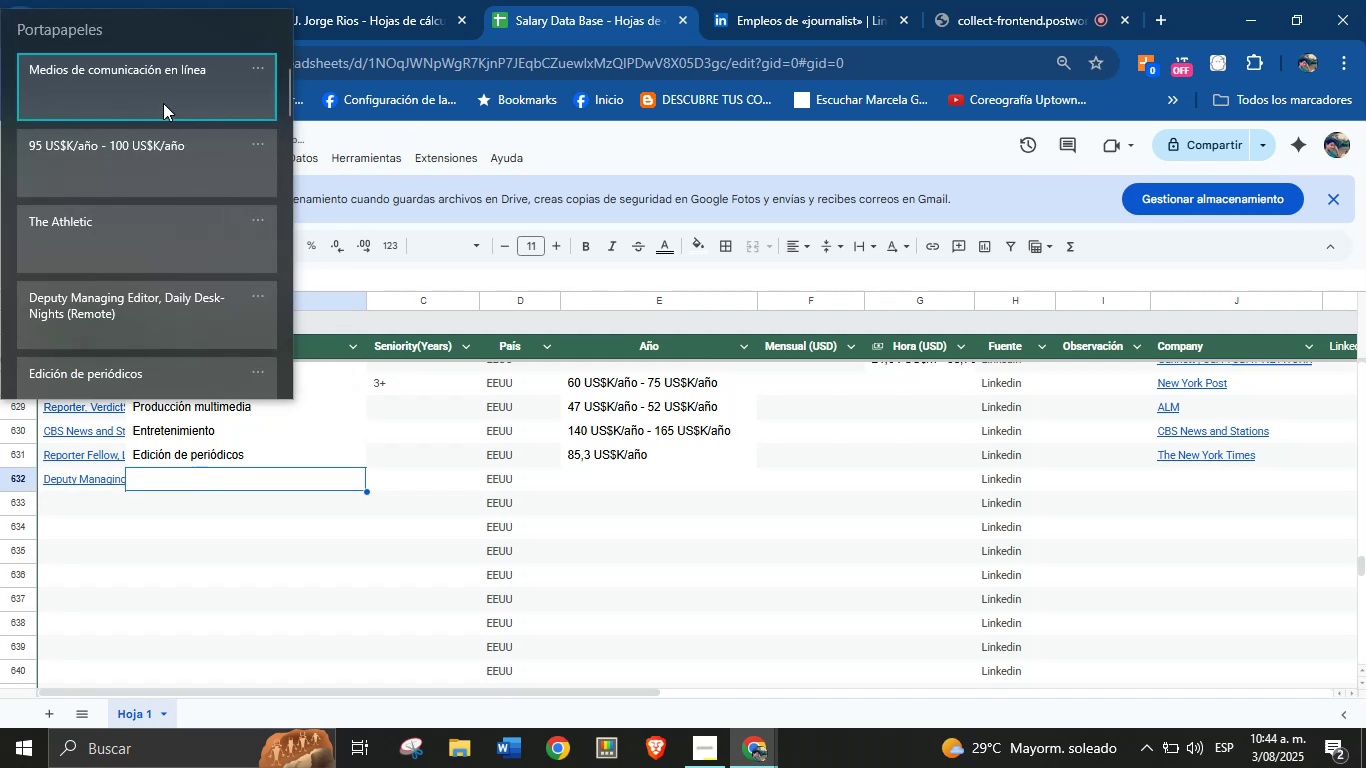 
key(Control+ControlLeft)
 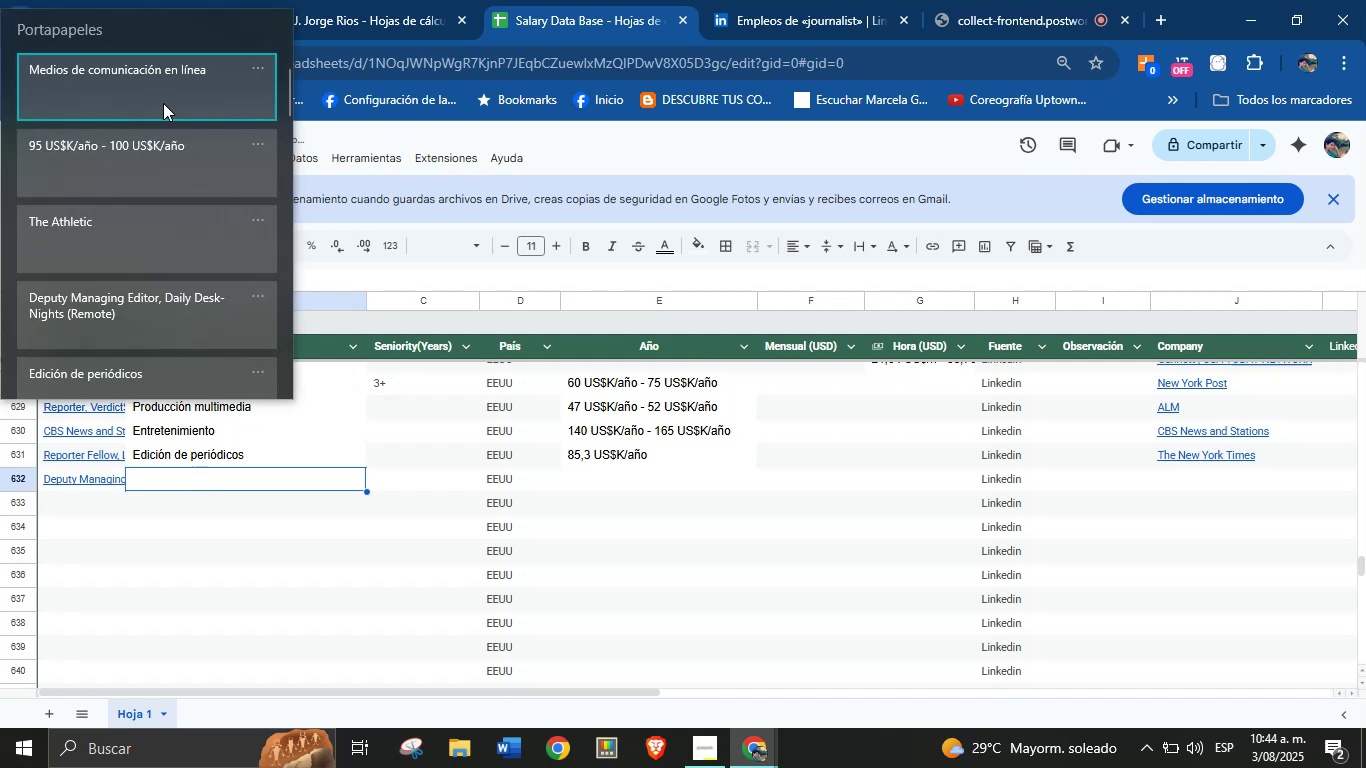 
key(Control+V)
 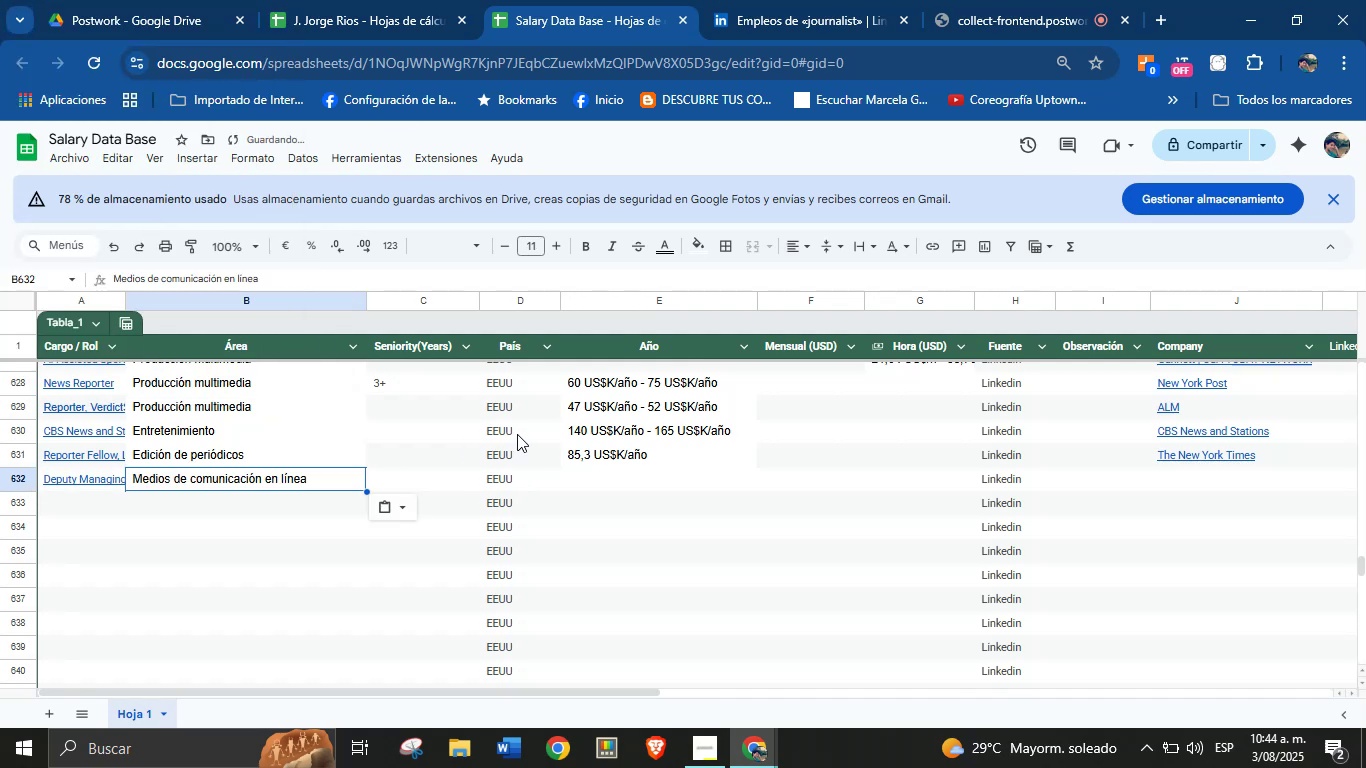 
left_click([598, 482])
 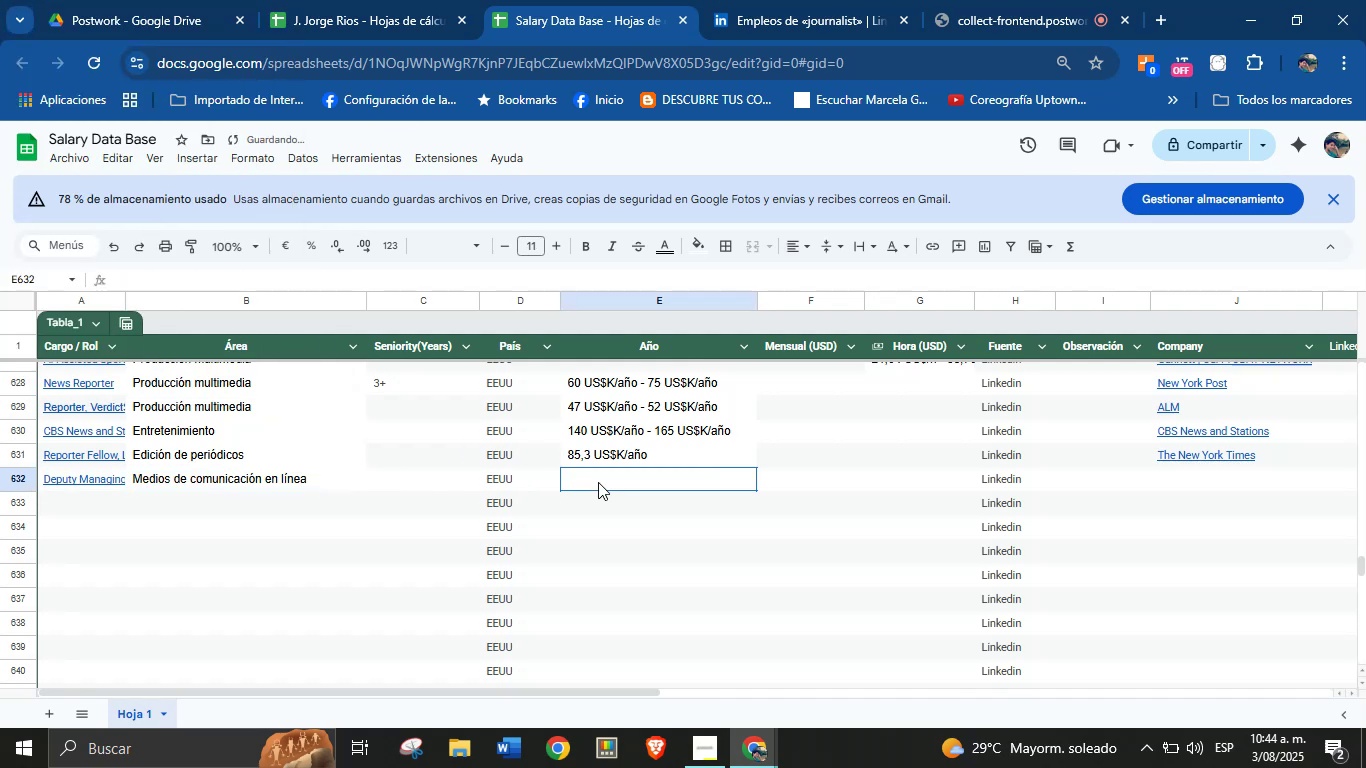 
key(Meta+MetaLeft)
 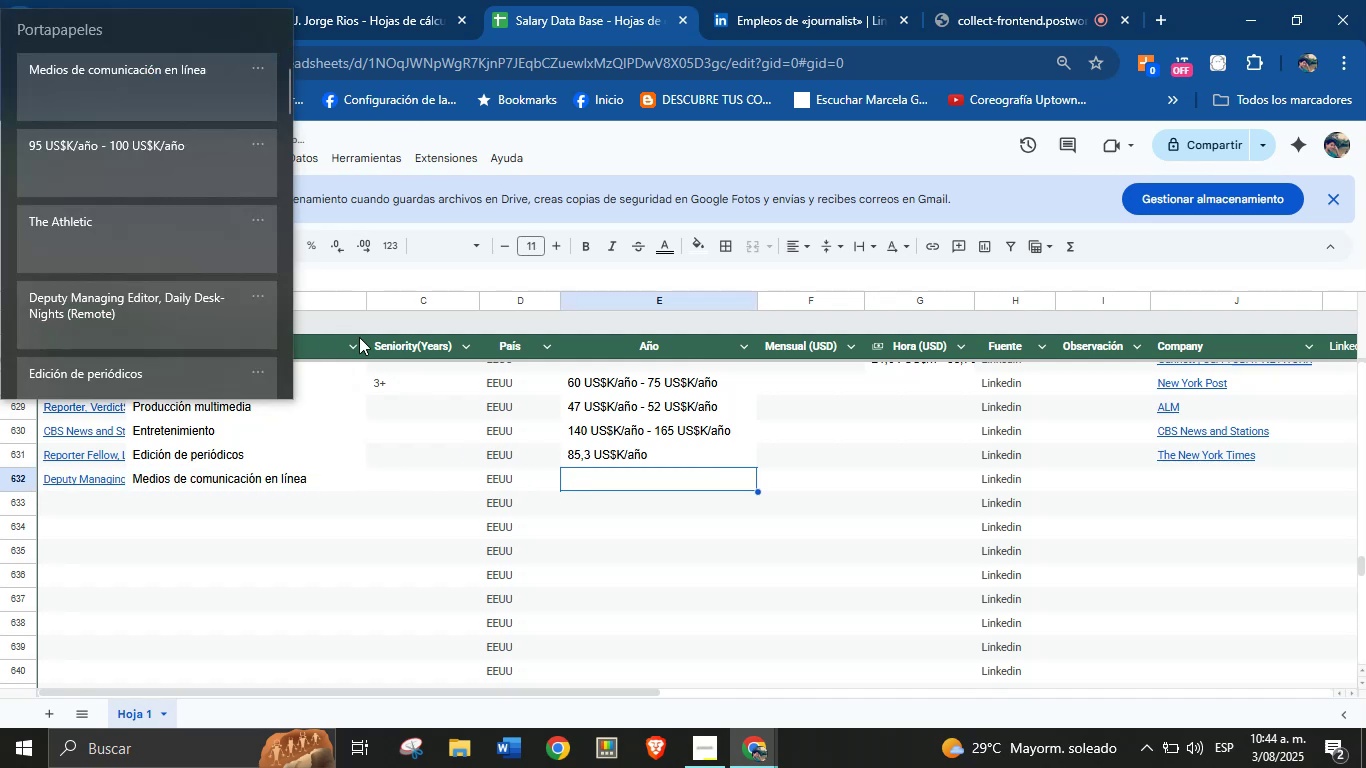 
key(Meta+MetaLeft)
 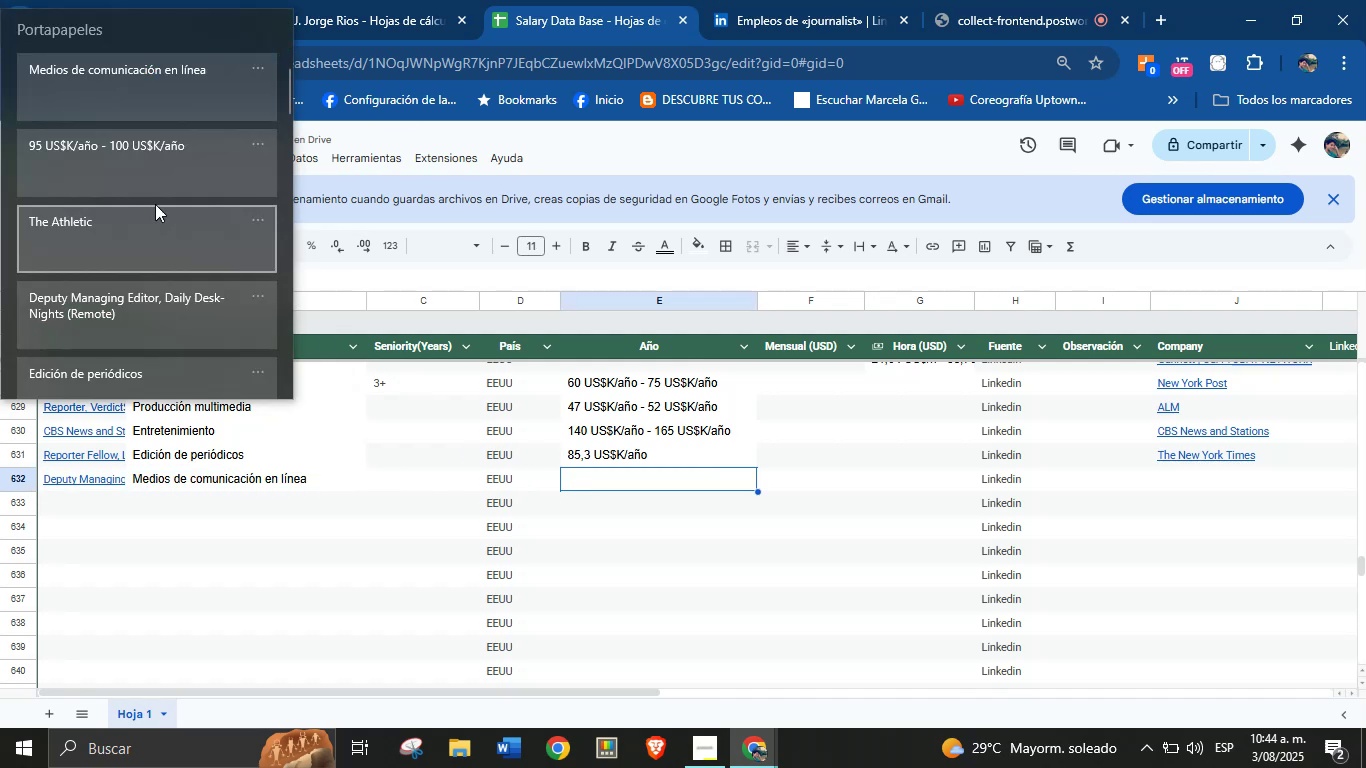 
key(Meta+V)
 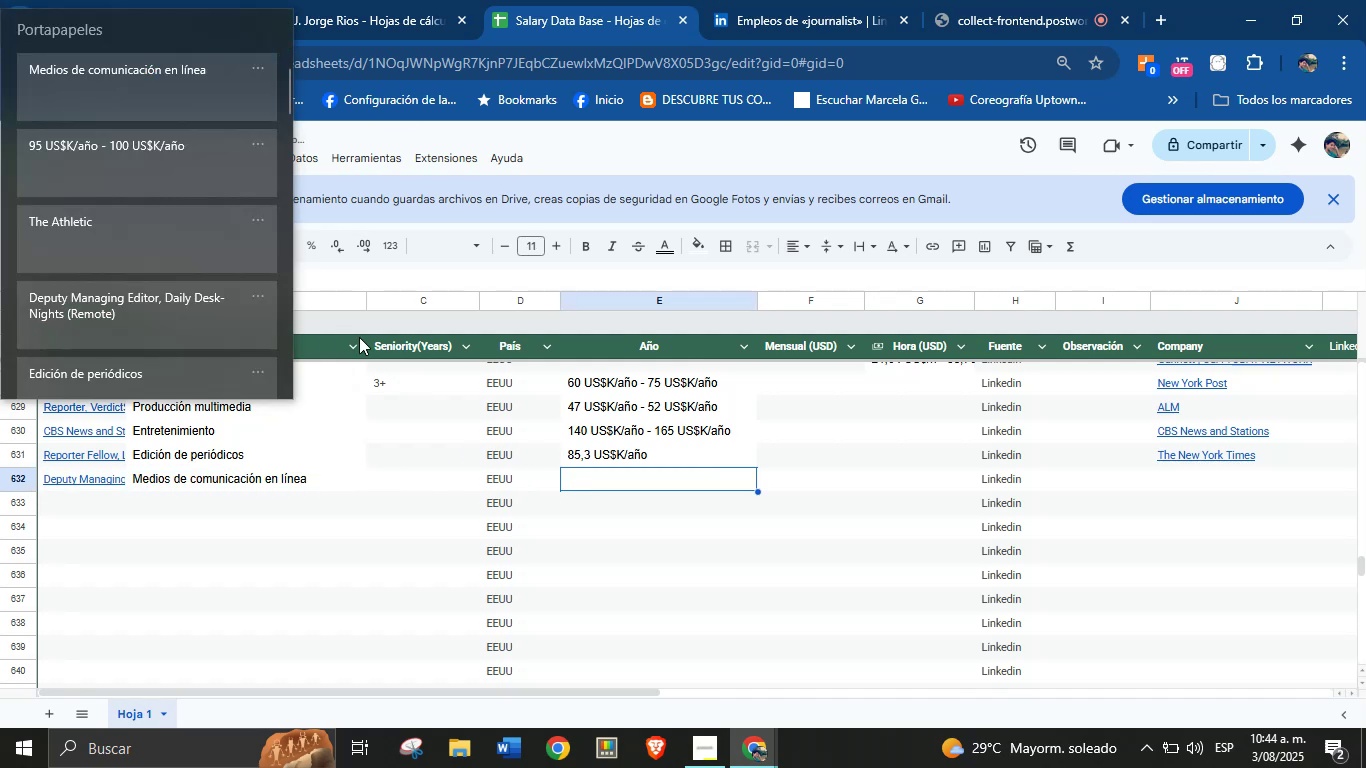 
left_click([138, 176])
 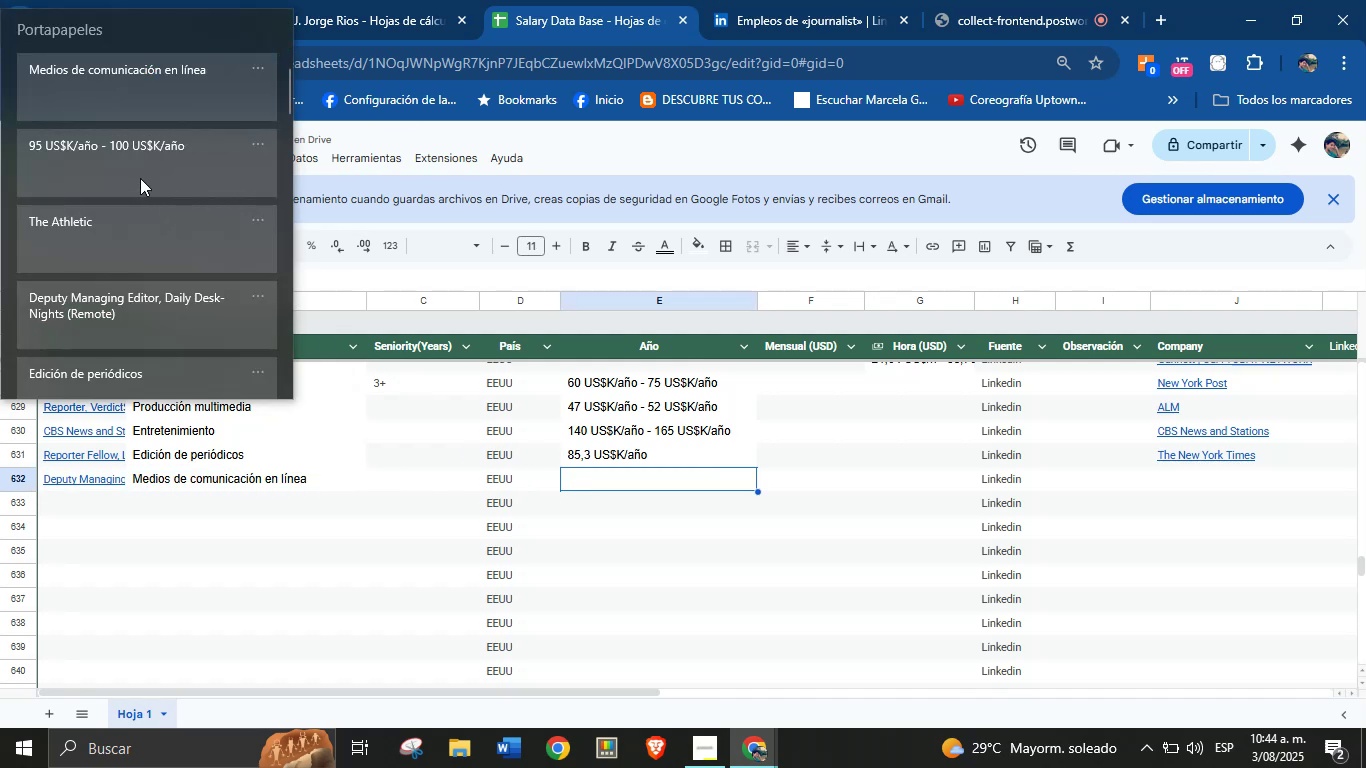 
key(Control+ControlLeft)
 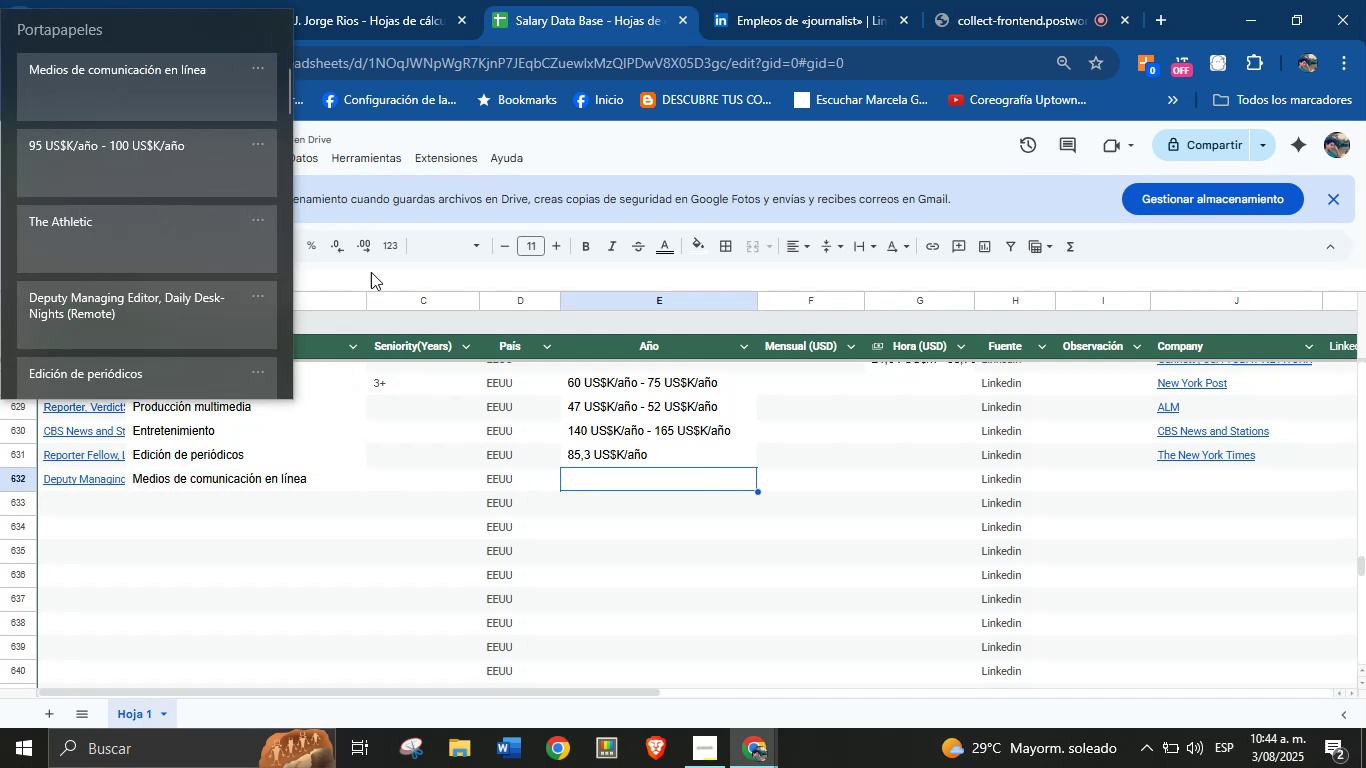 
key(Control+V)
 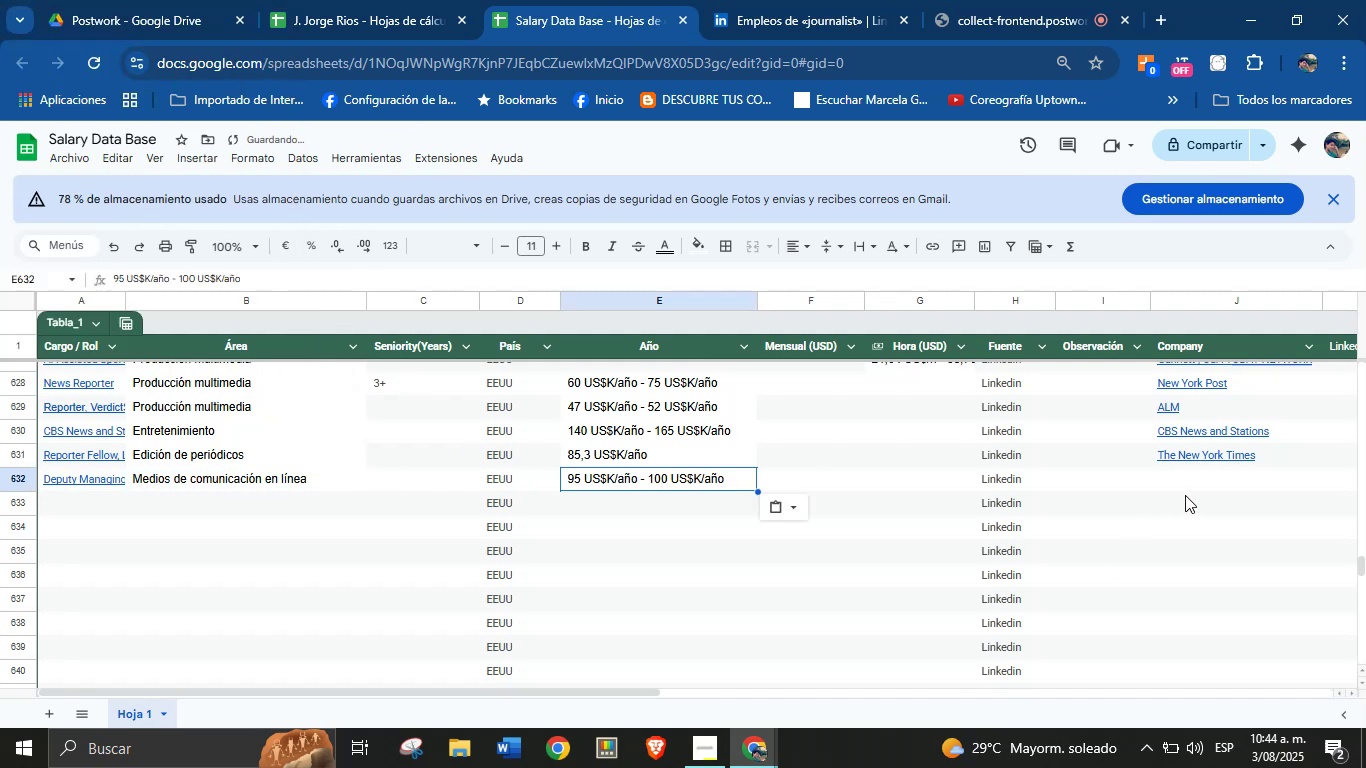 
left_click([1198, 485])
 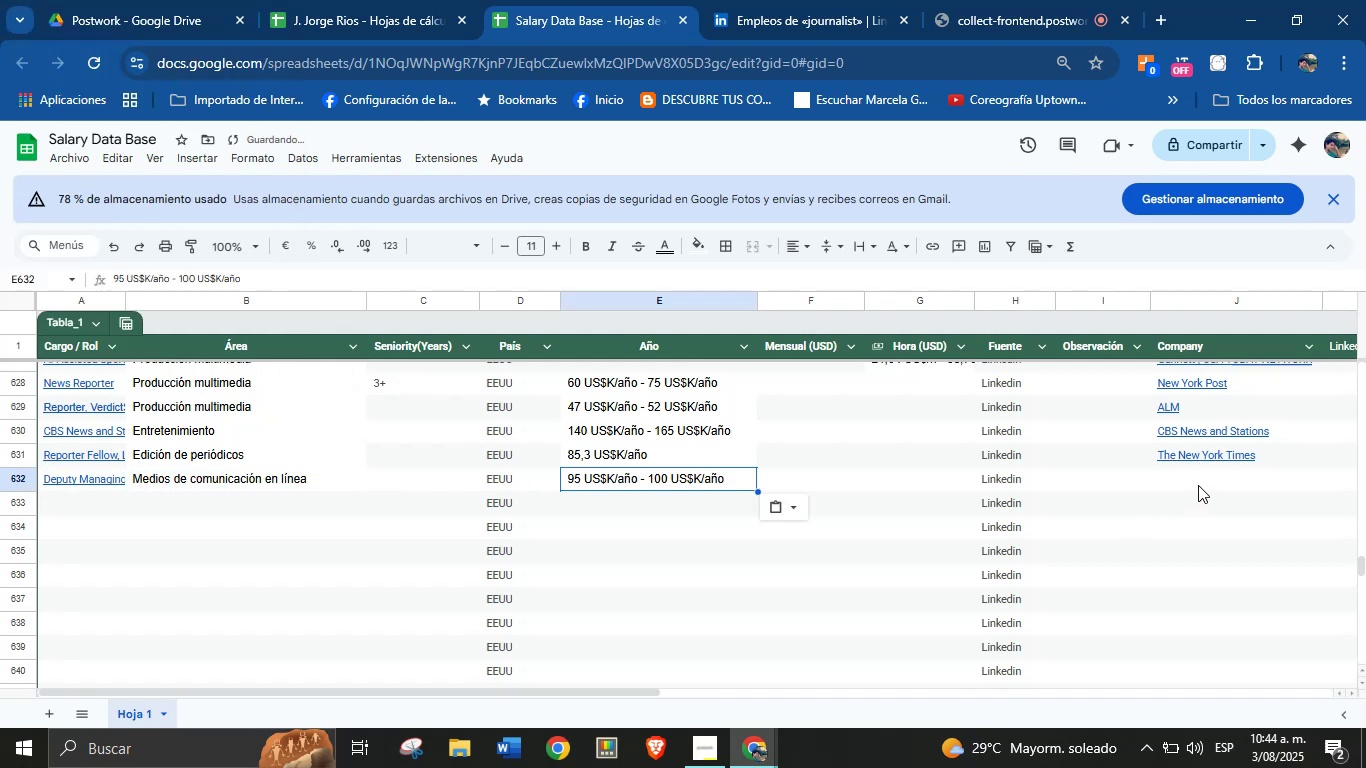 
key(Meta+MetaLeft)
 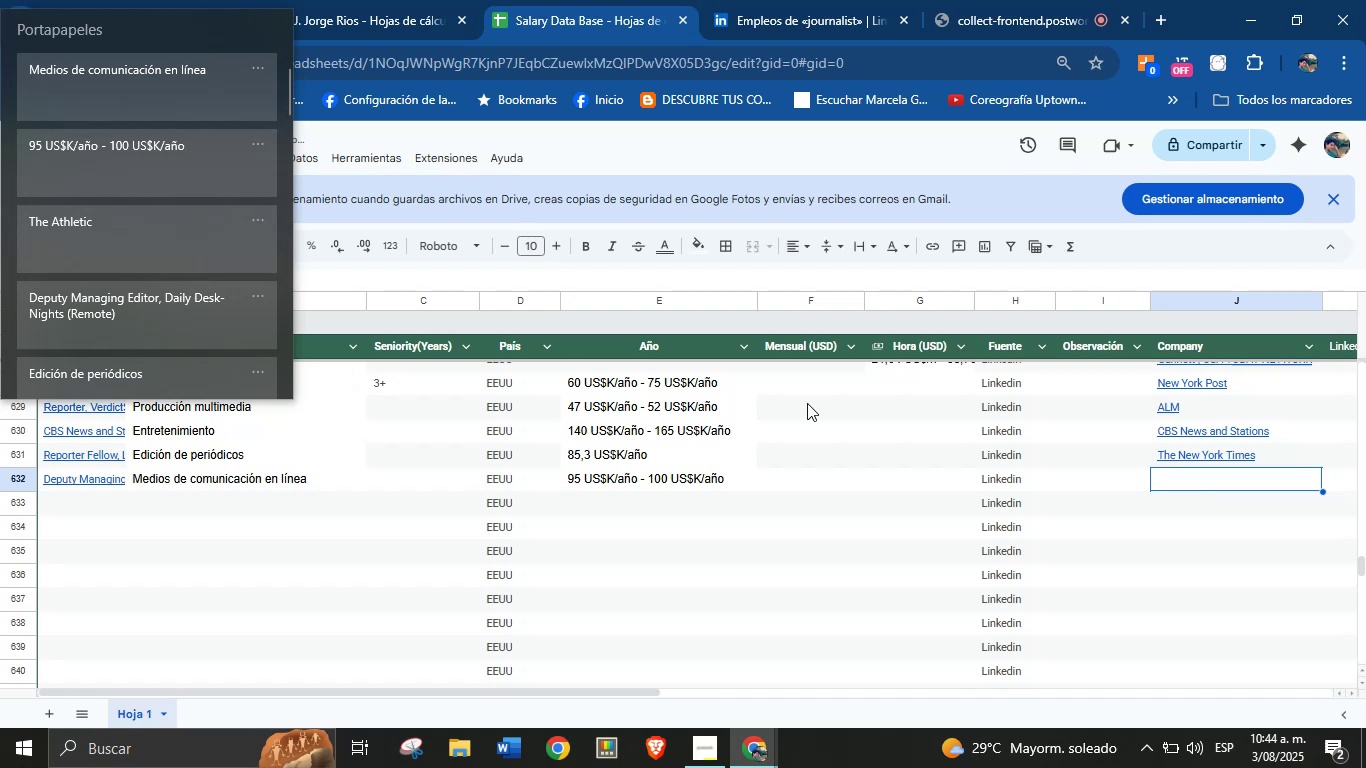 
key(Meta+MetaLeft)
 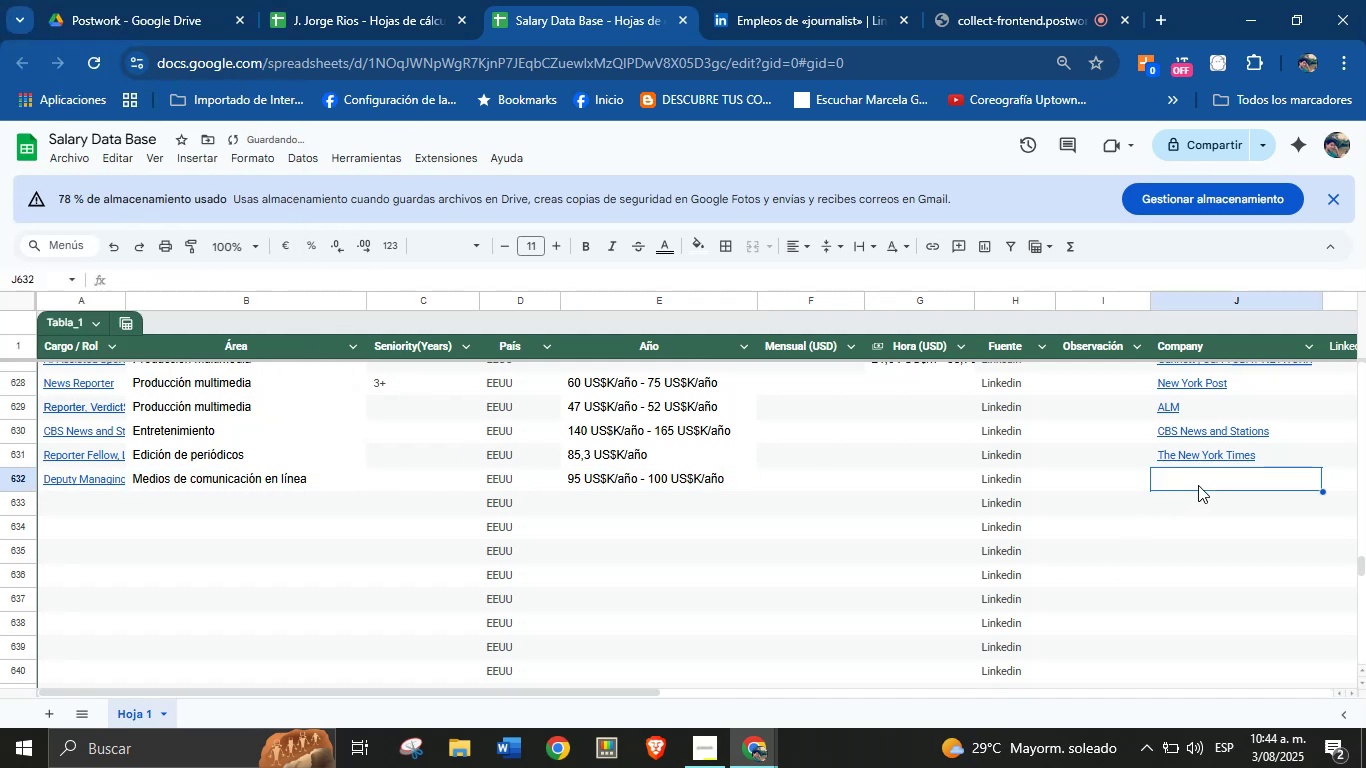 
key(Meta+V)
 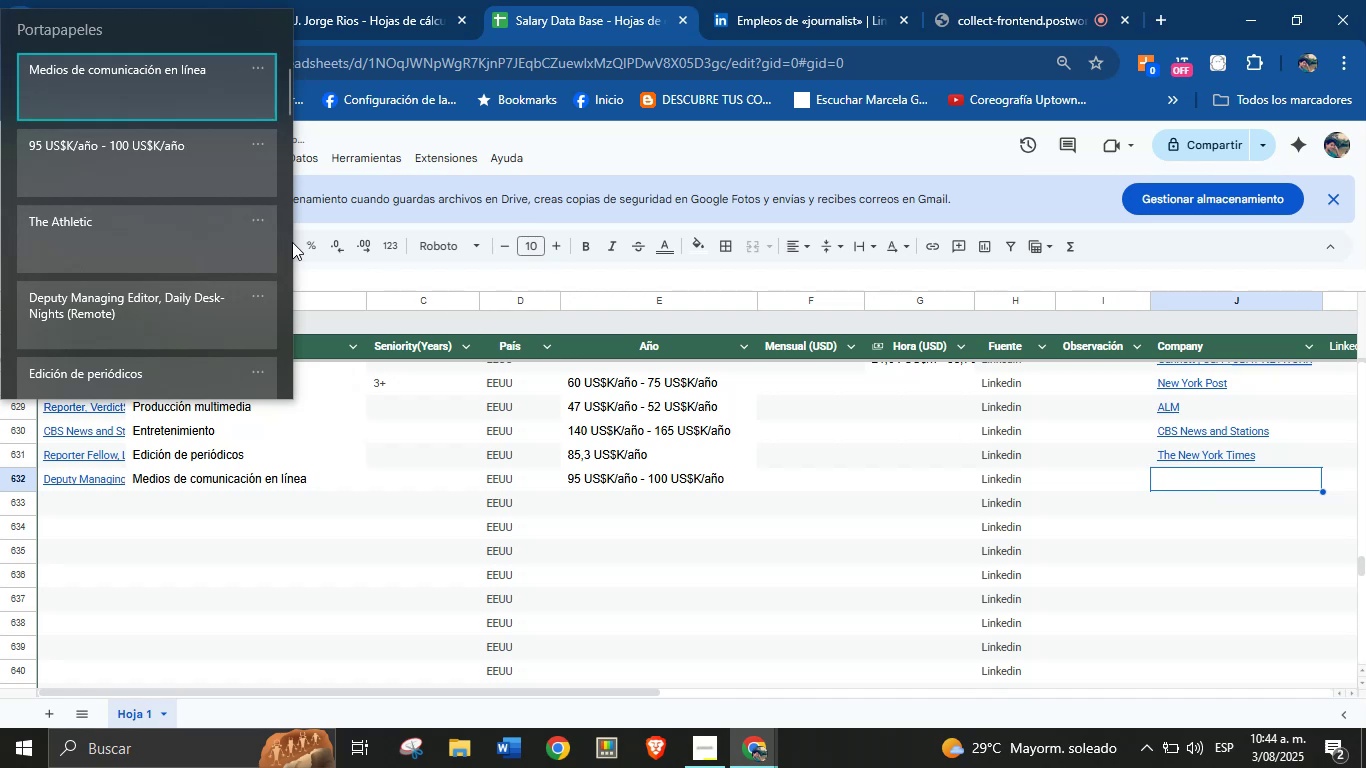 
left_click([206, 220])
 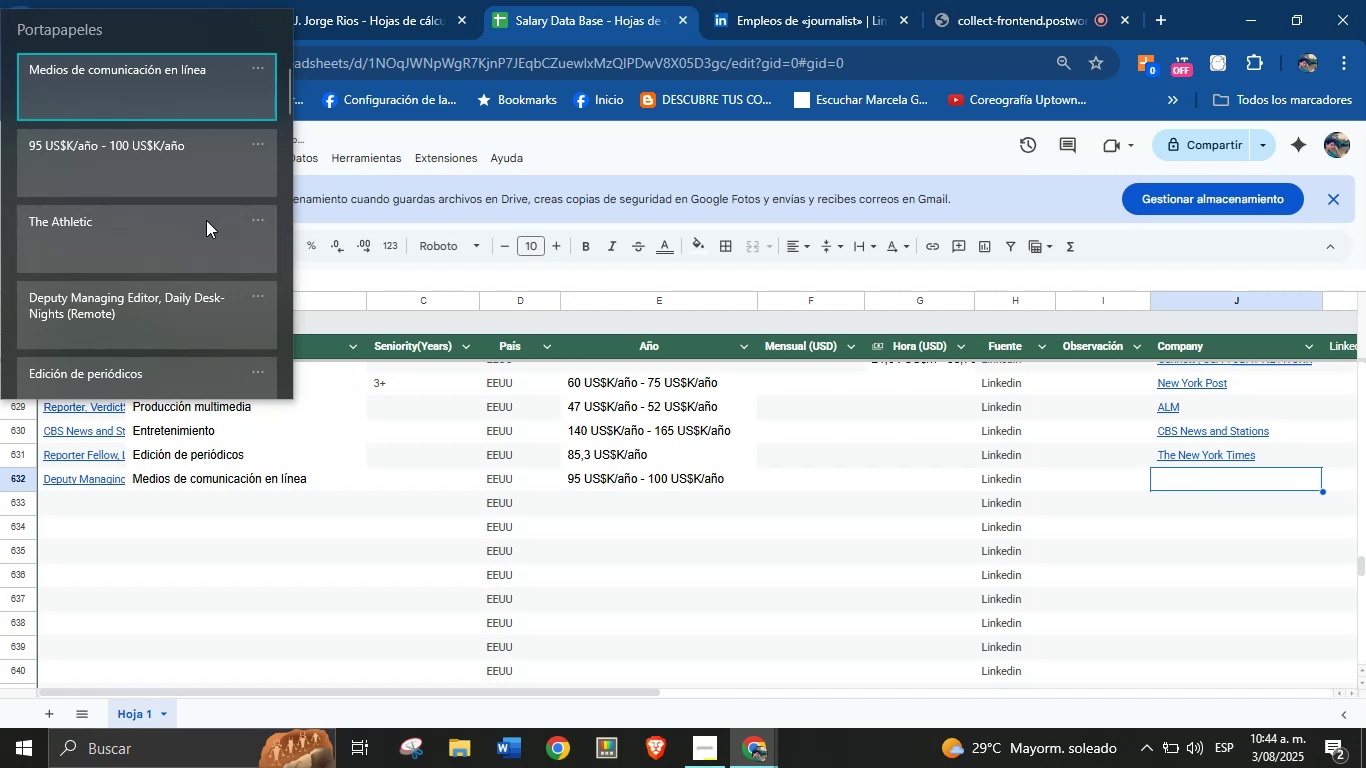 
key(Control+ControlLeft)
 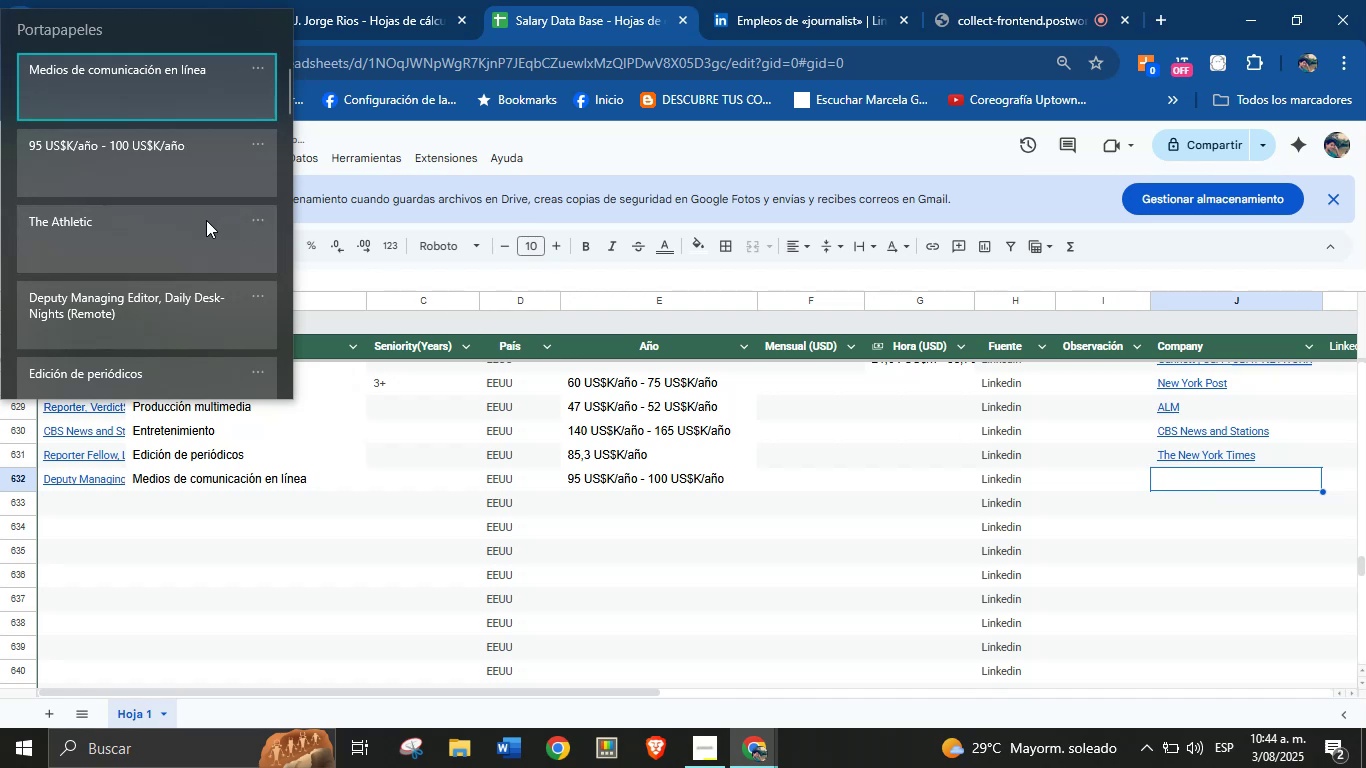 
key(Control+V)
 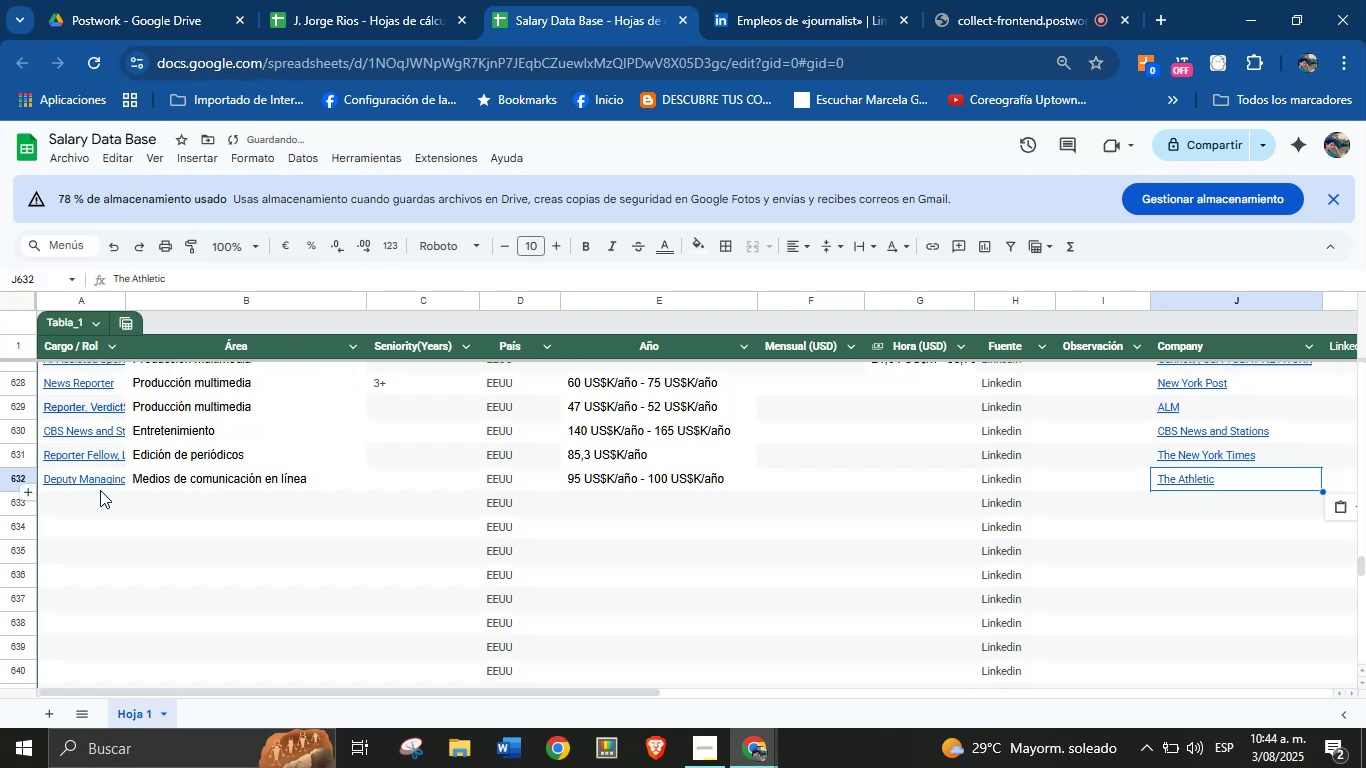 
left_click([100, 490])
 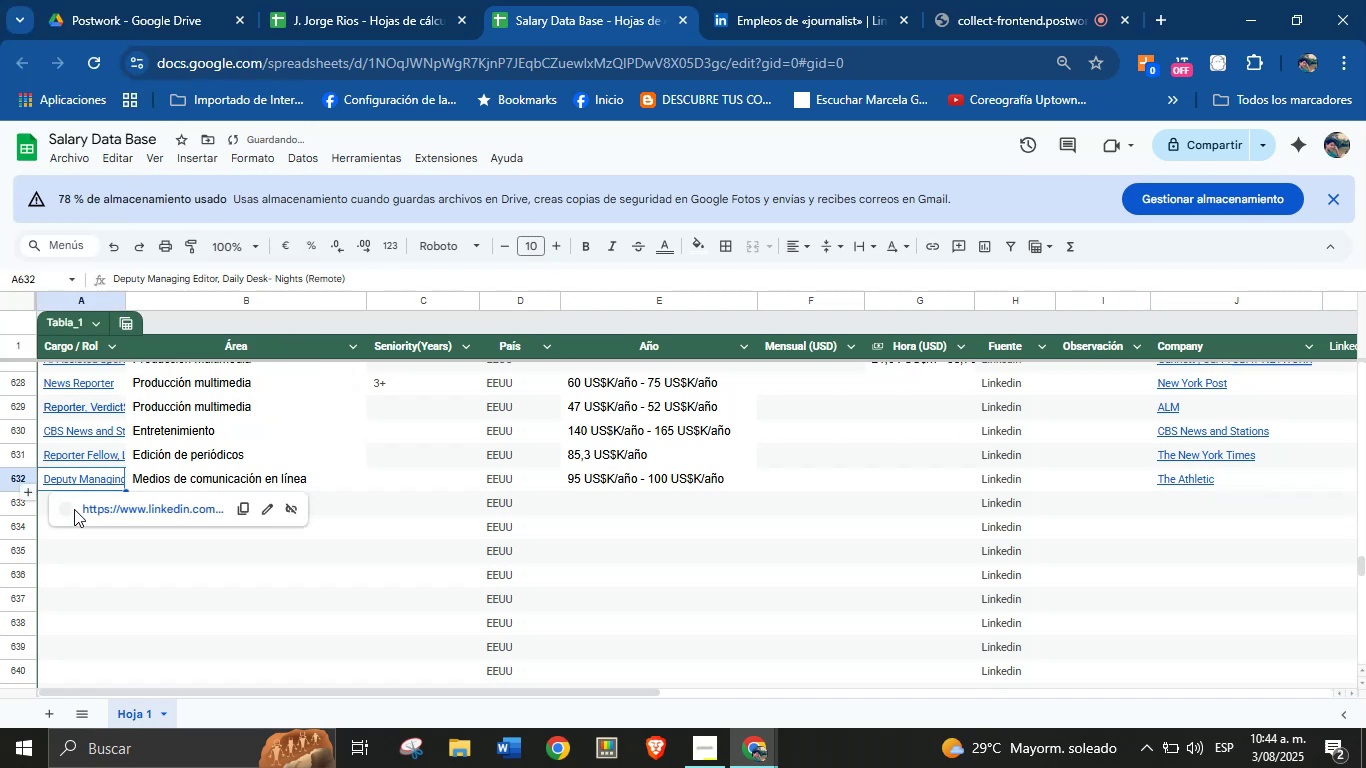 
left_click([65, 545])
 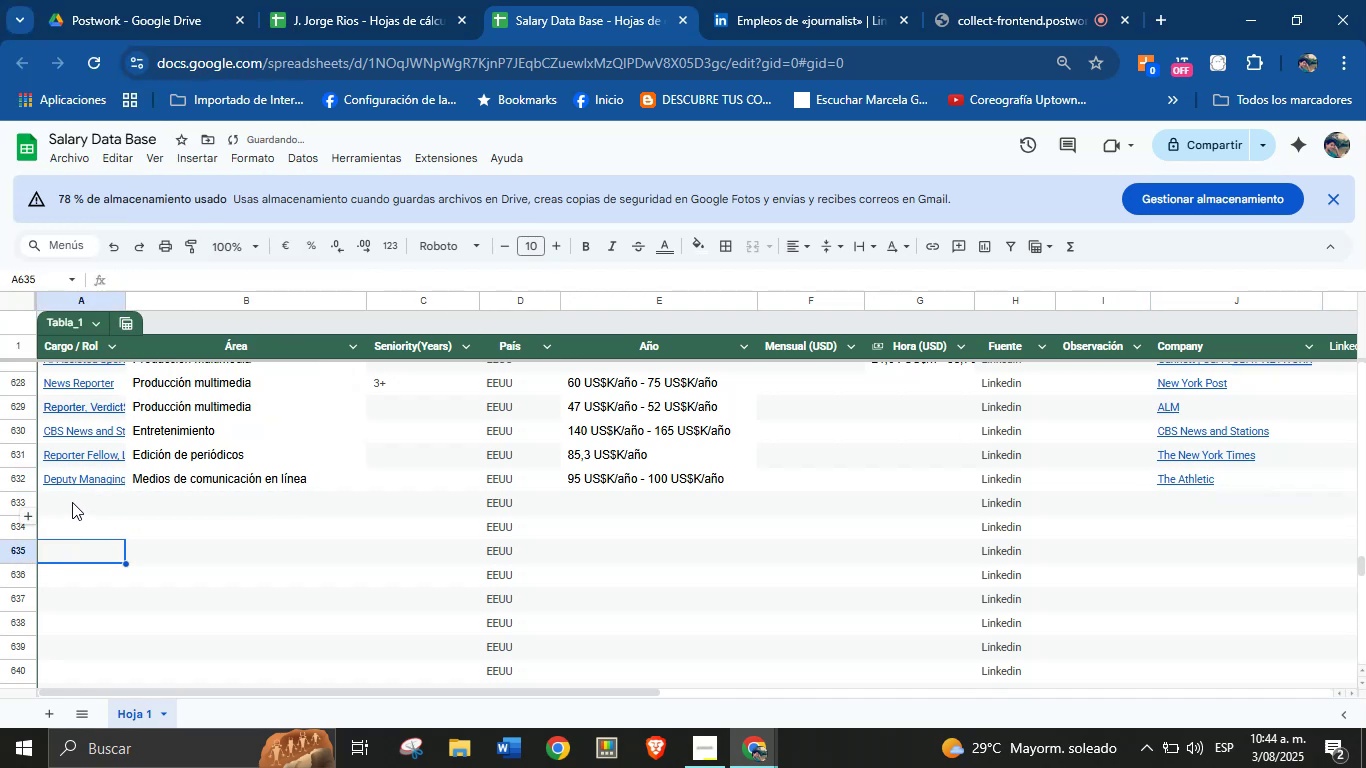 
left_click([72, 502])
 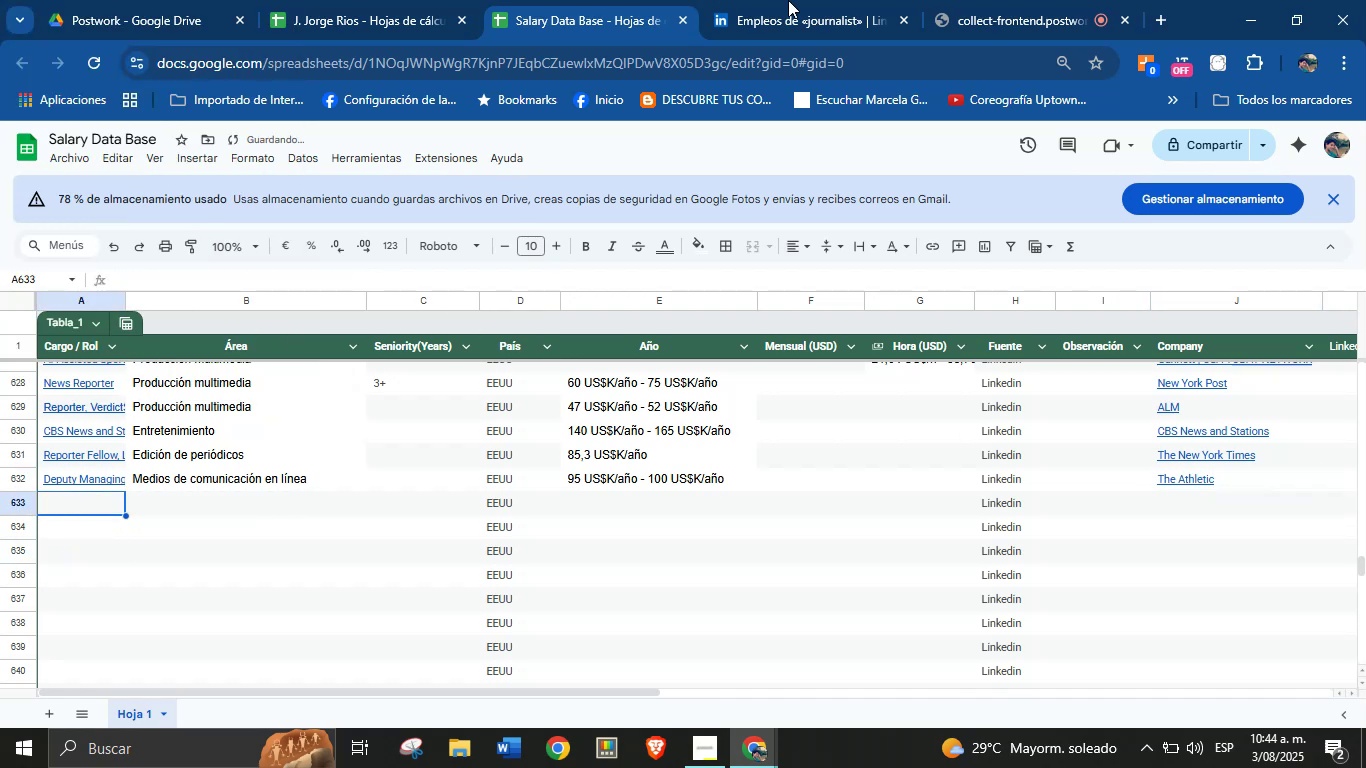 
left_click([858, 0])
 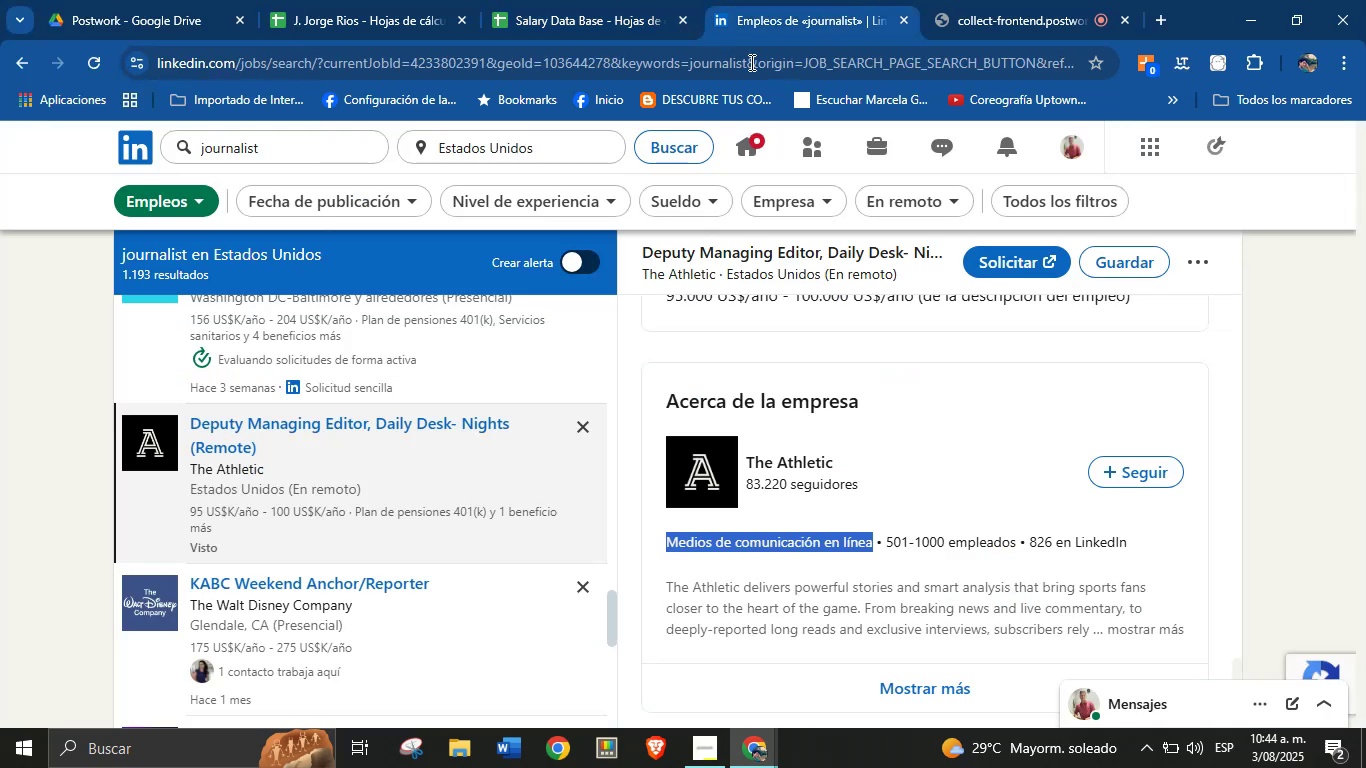 
scroll: coordinate [384, 456], scroll_direction: down, amount: 5.0
 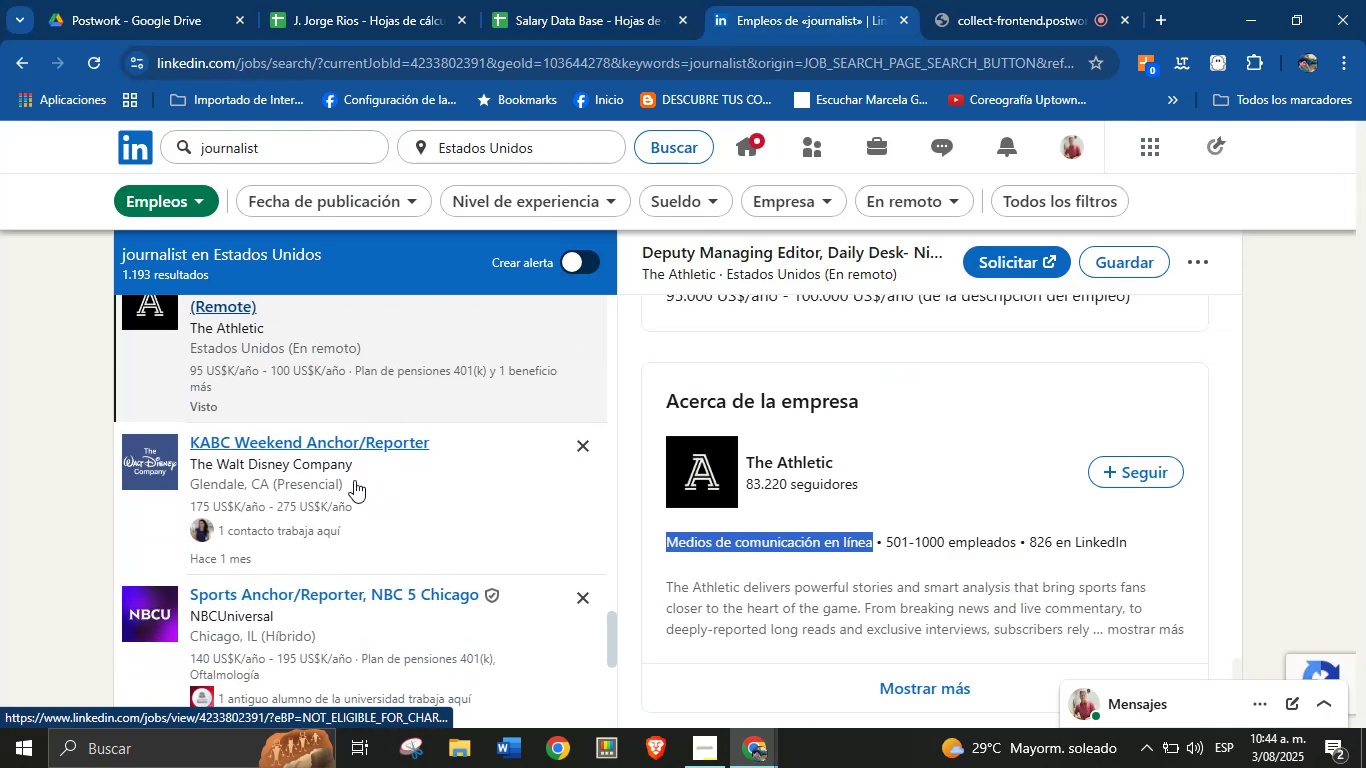 
left_click([354, 479])
 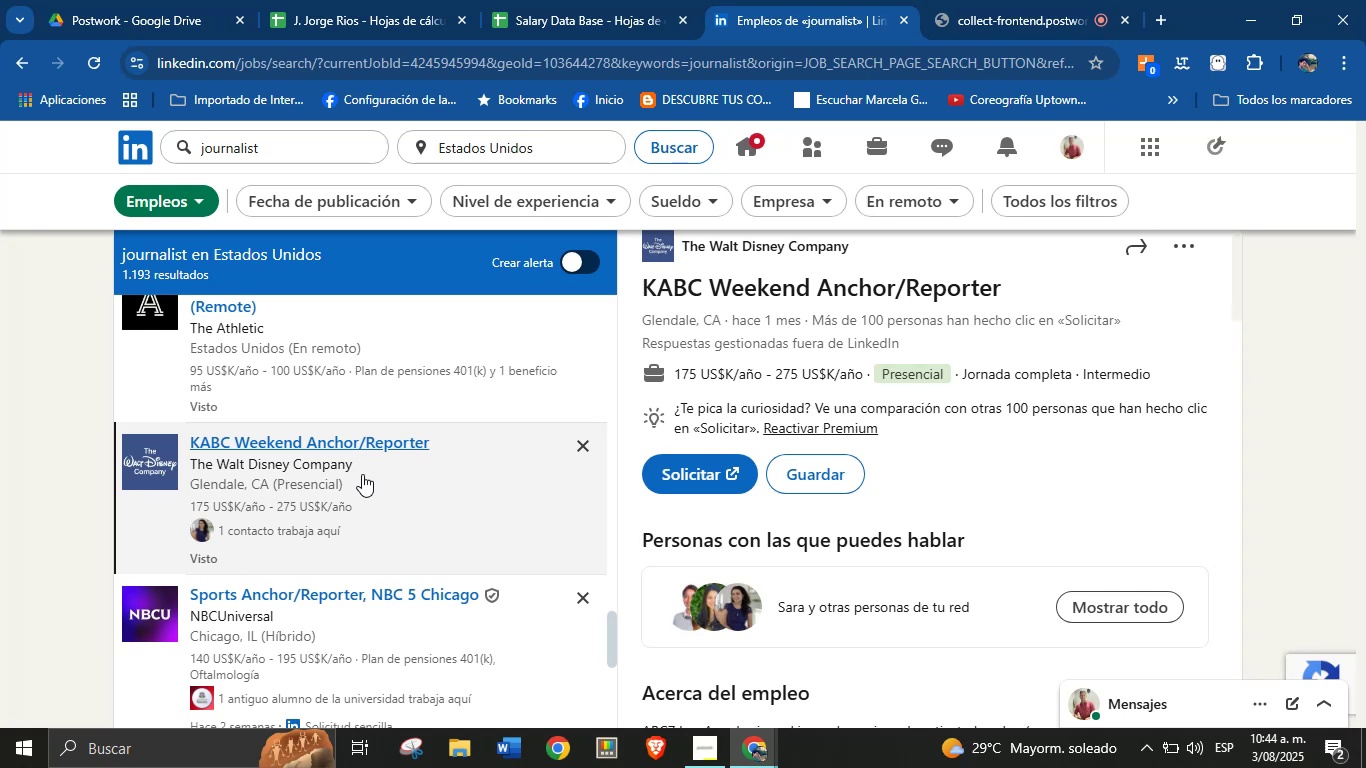 
wait(8.57)
 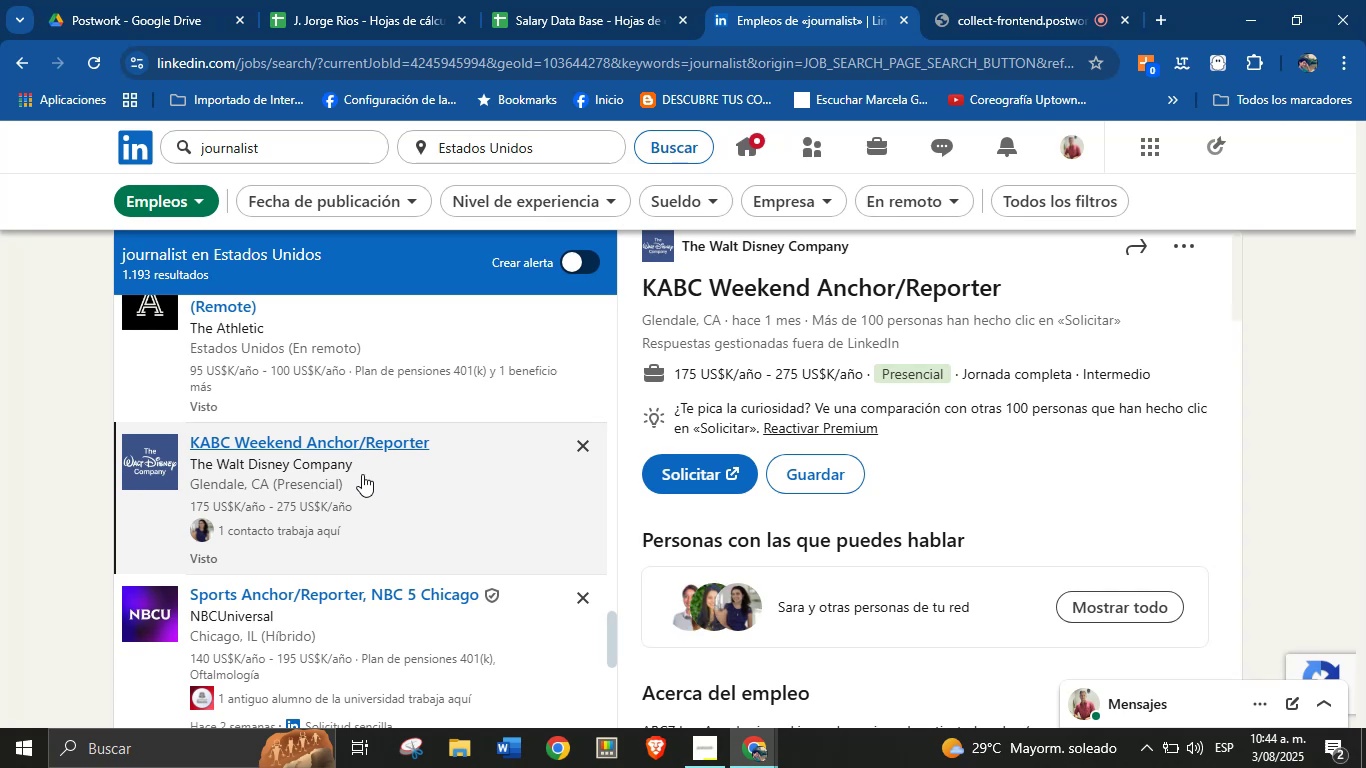 
scroll: coordinate [843, 421], scroll_direction: up, amount: 2.0
 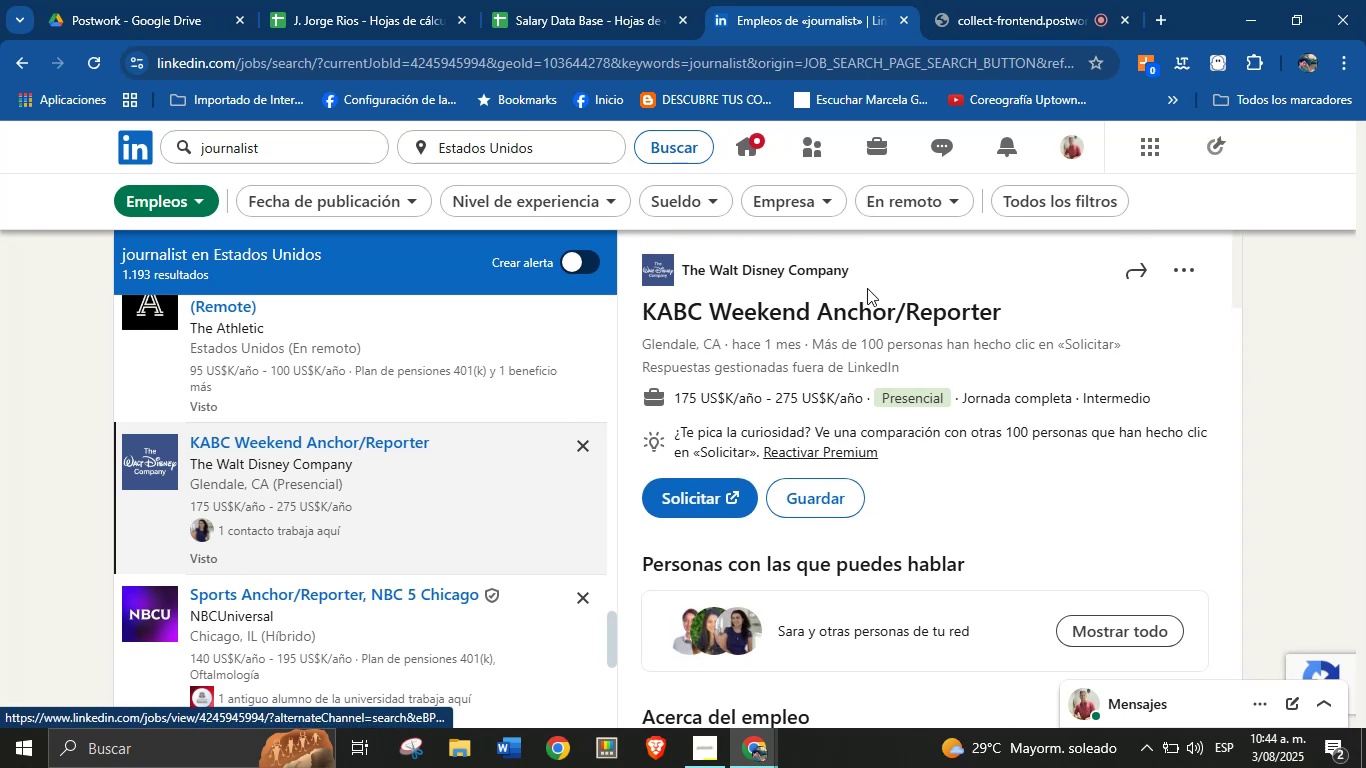 
left_click_drag(start_coordinate=[868, 276], to_coordinate=[685, 272])
 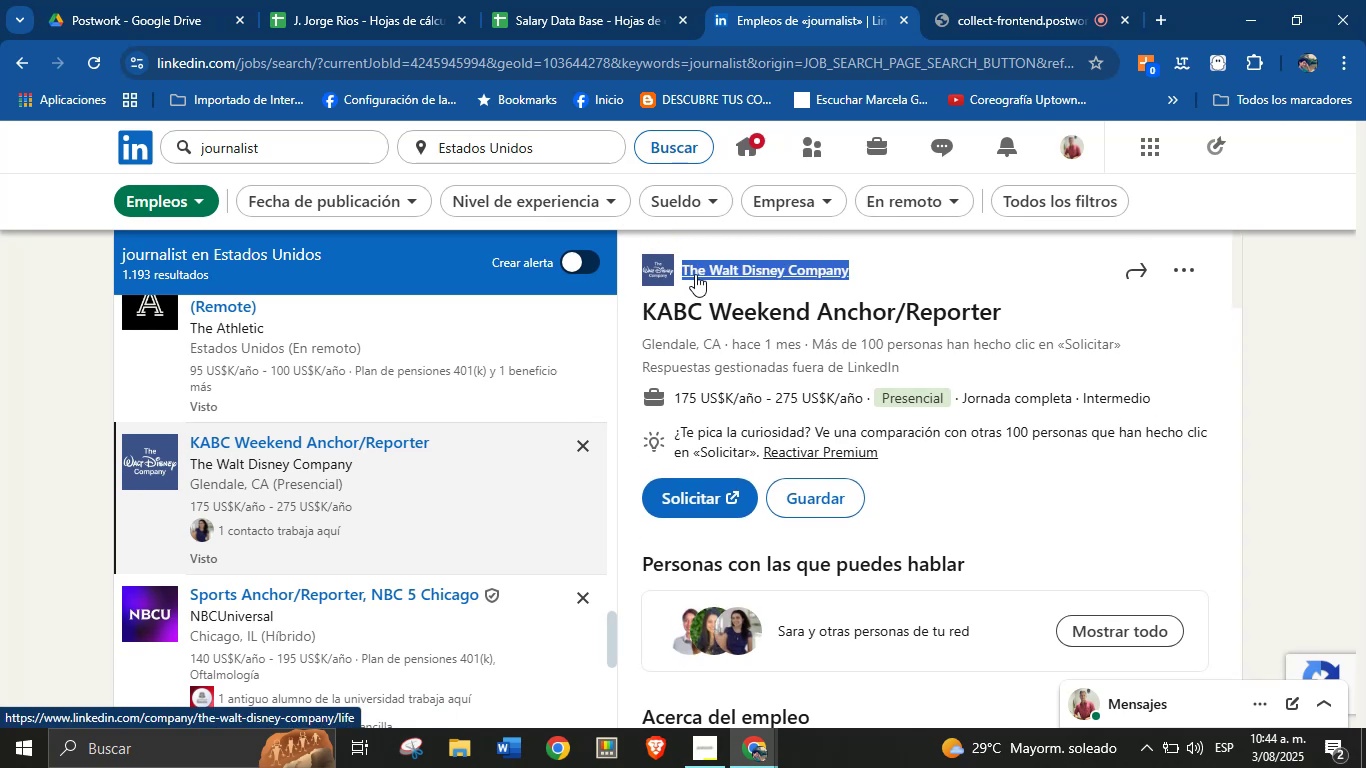 
key(Alt+Control+C)
 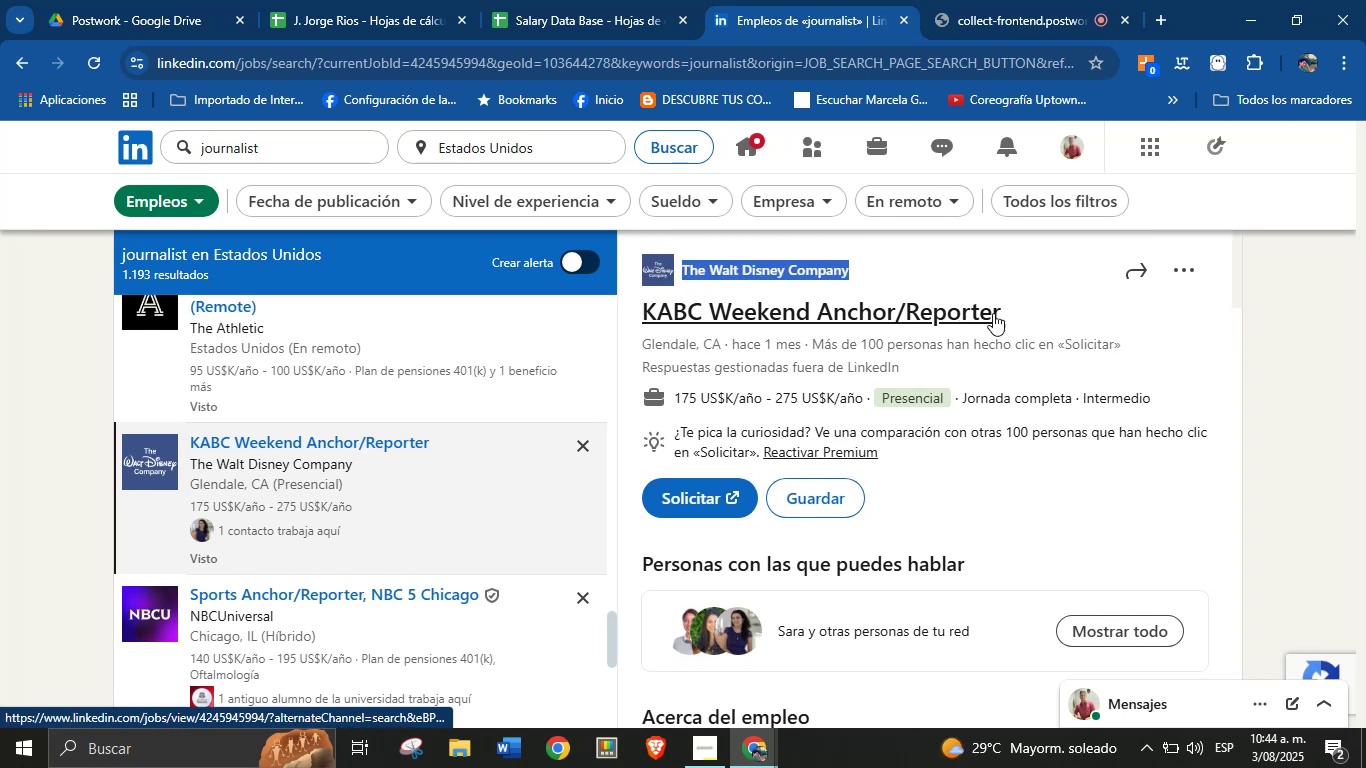 
key(Alt+Control+ControlLeft)
 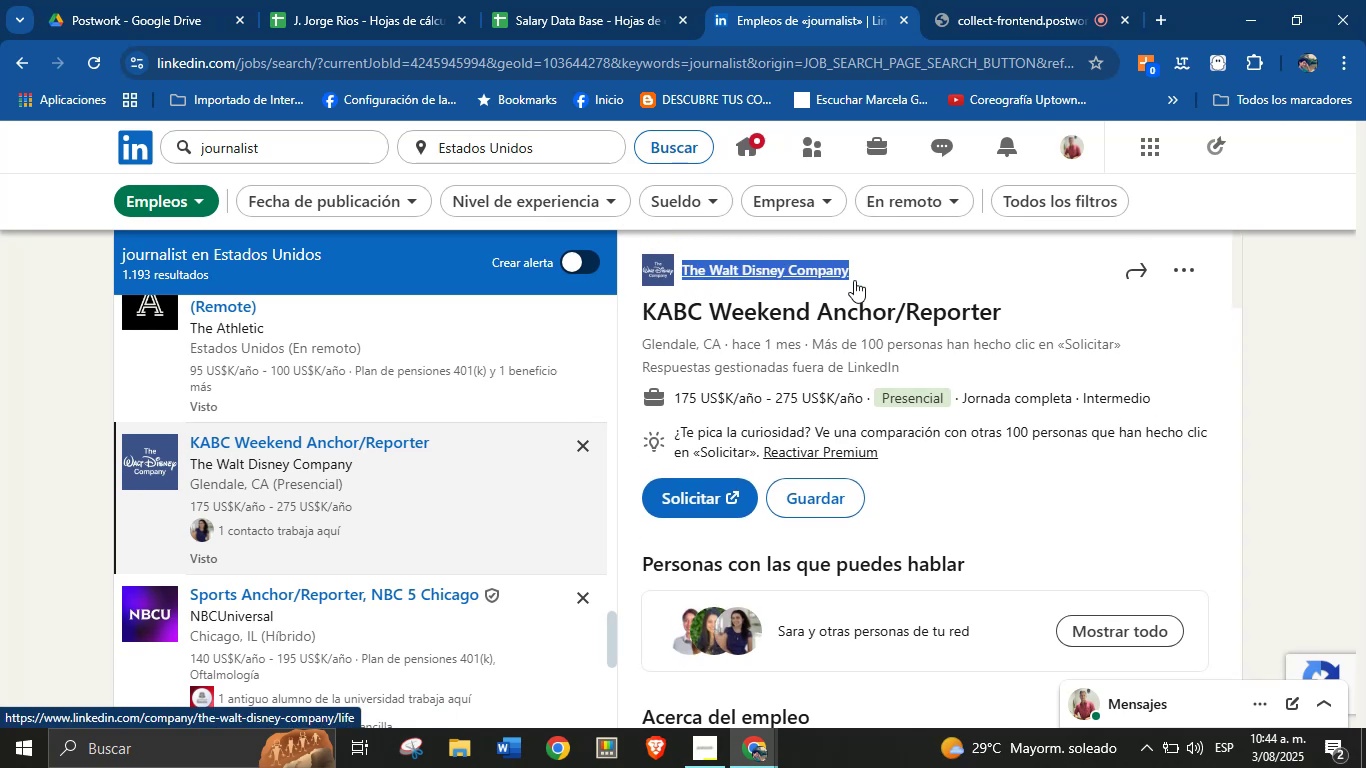 
key(Alt+AltLeft)
 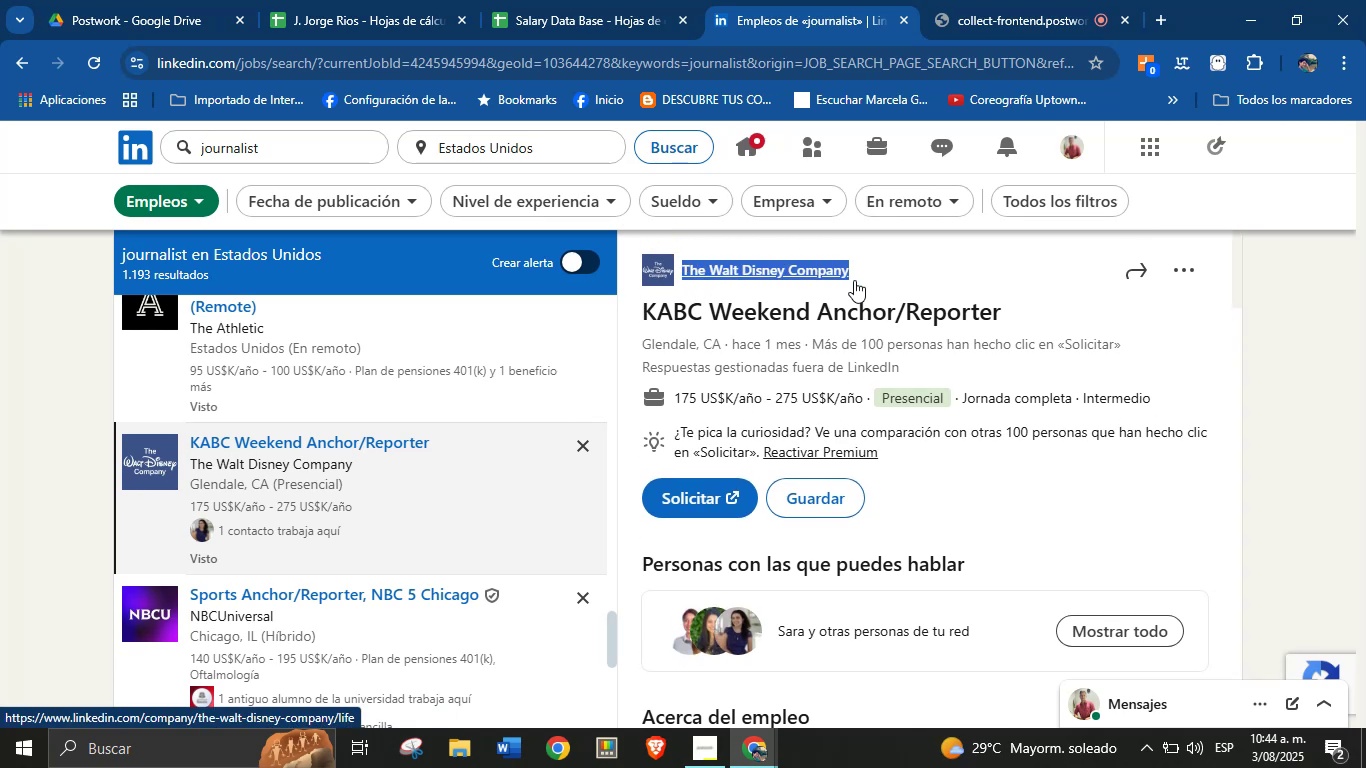 
left_click_drag(start_coordinate=[1017, 312], to_coordinate=[647, 313])
 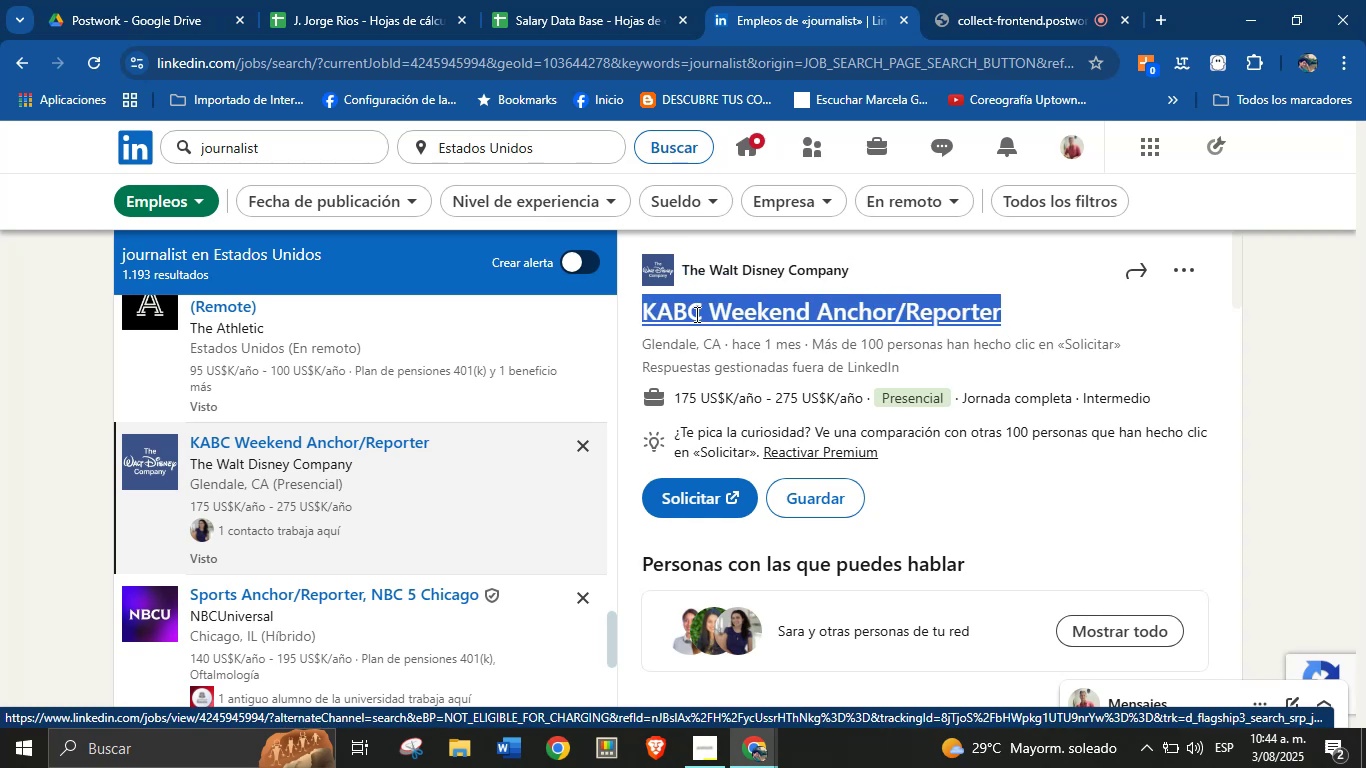 
key(Alt+Control+C)
 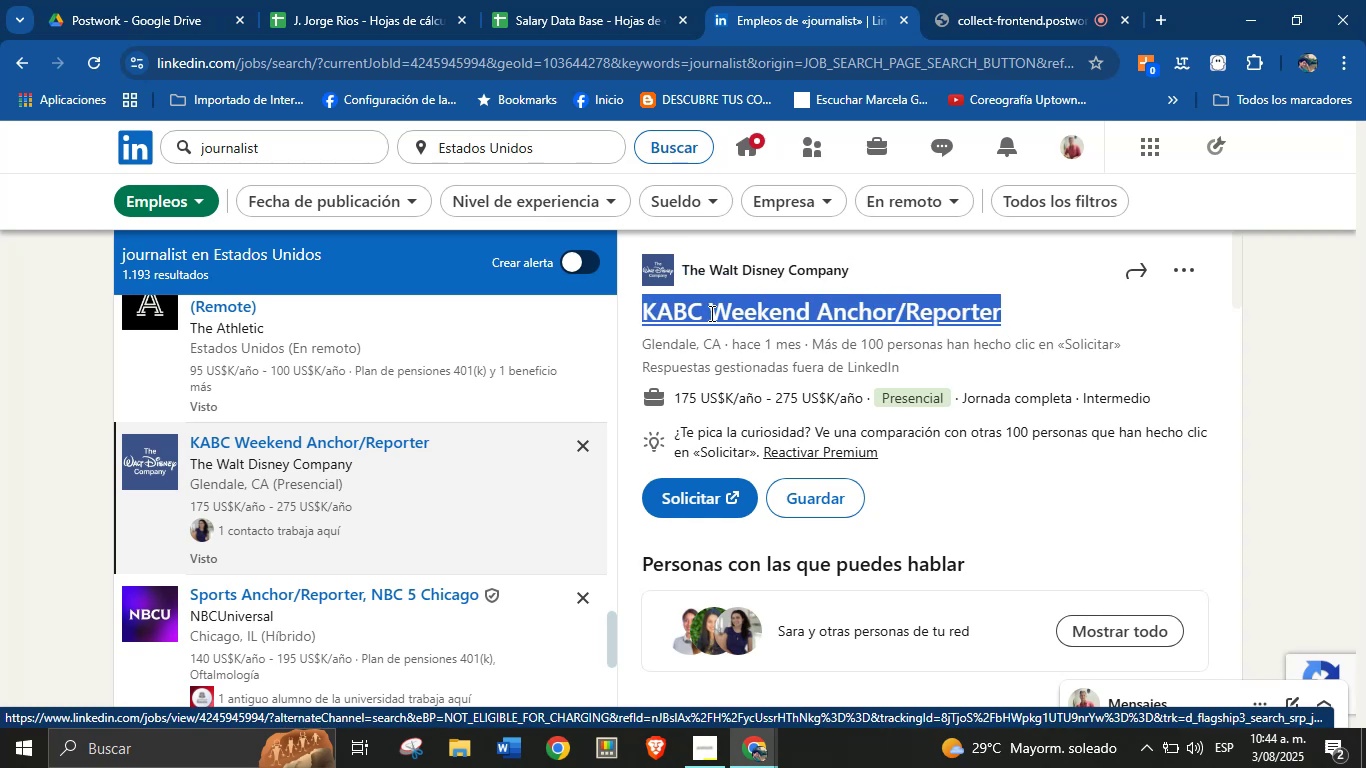 
key(Alt+AltLeft)
 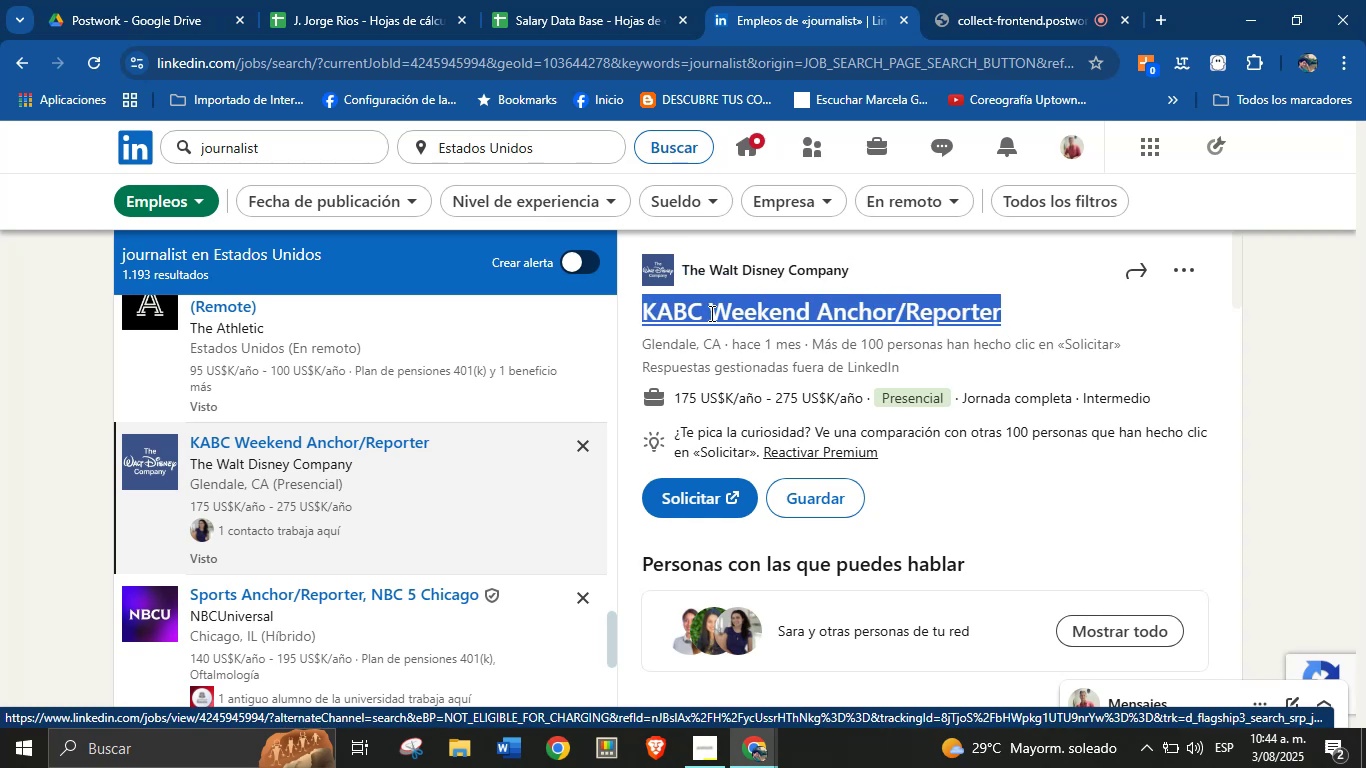 
key(Alt+Control+ControlLeft)
 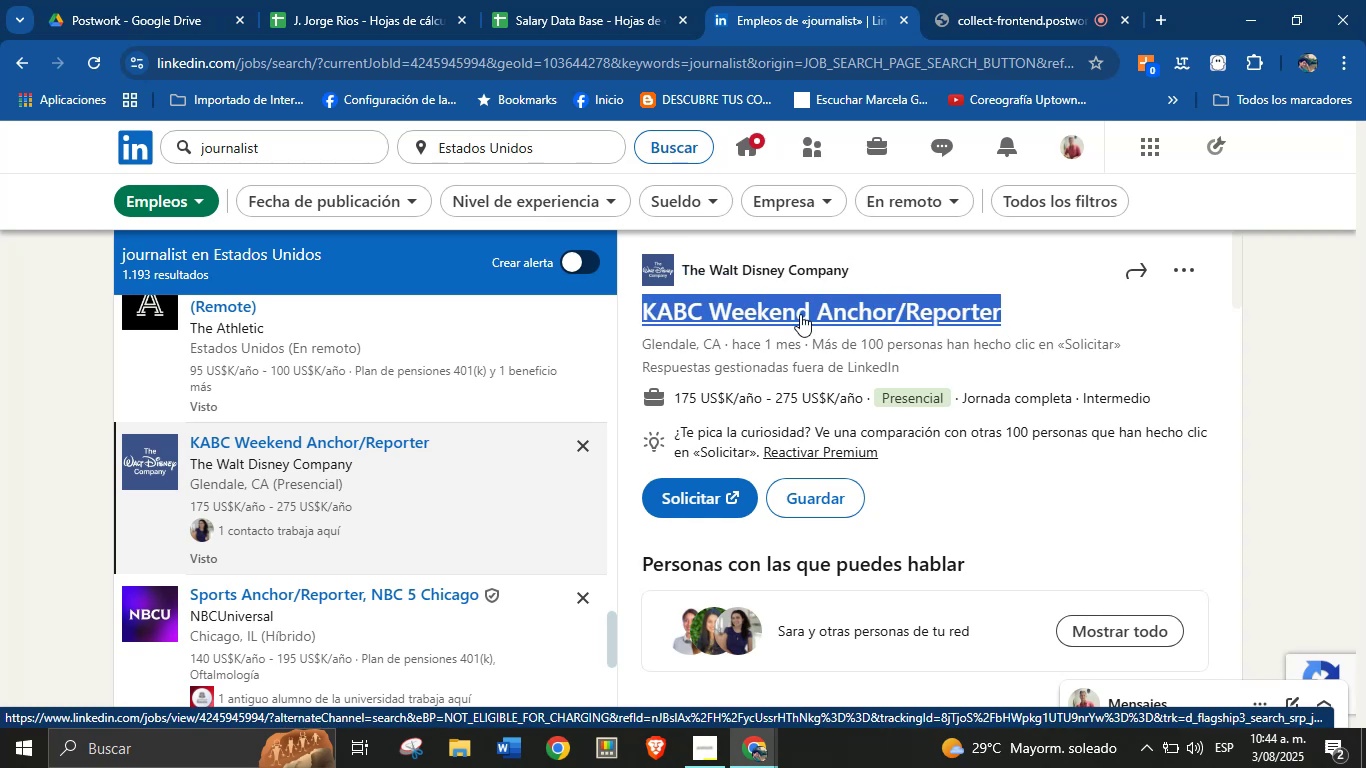 
key(Alt+AltLeft)
 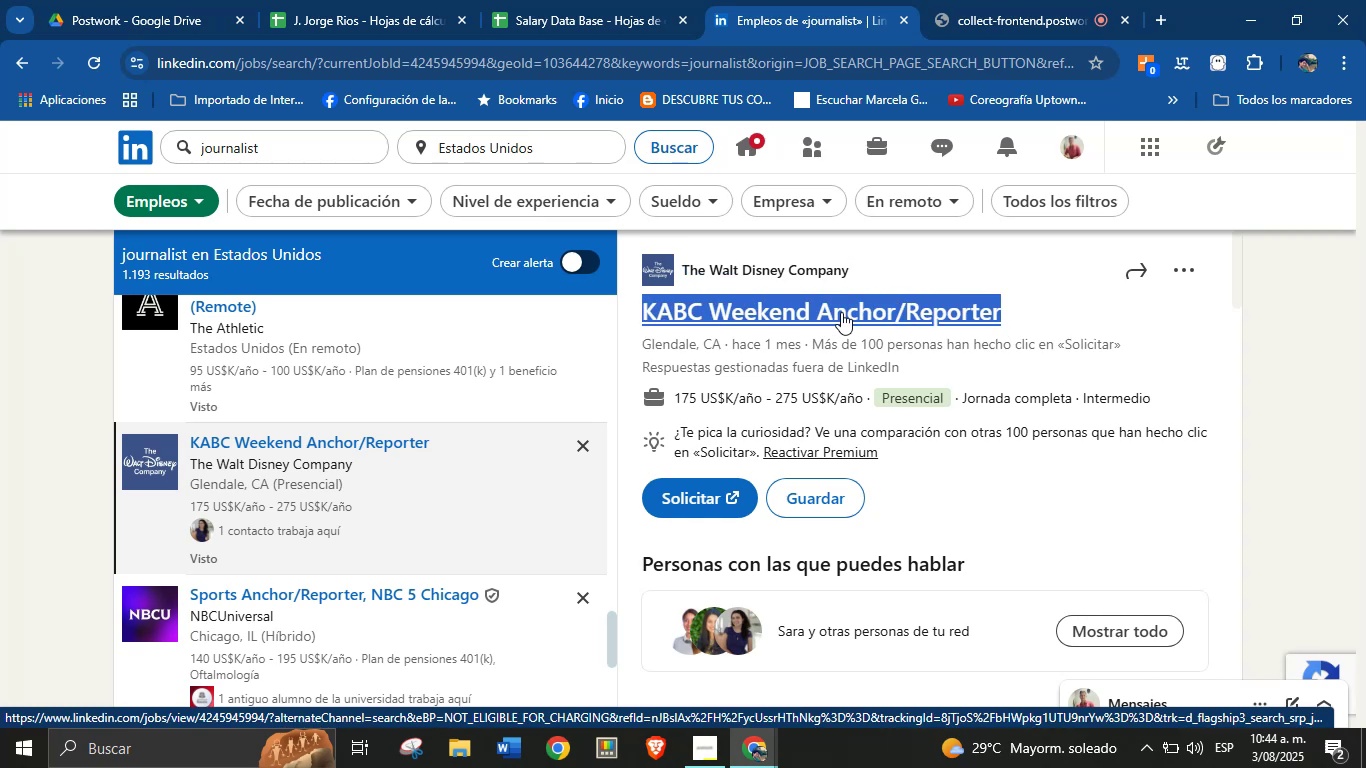 
key(Alt+Control+ControlLeft)
 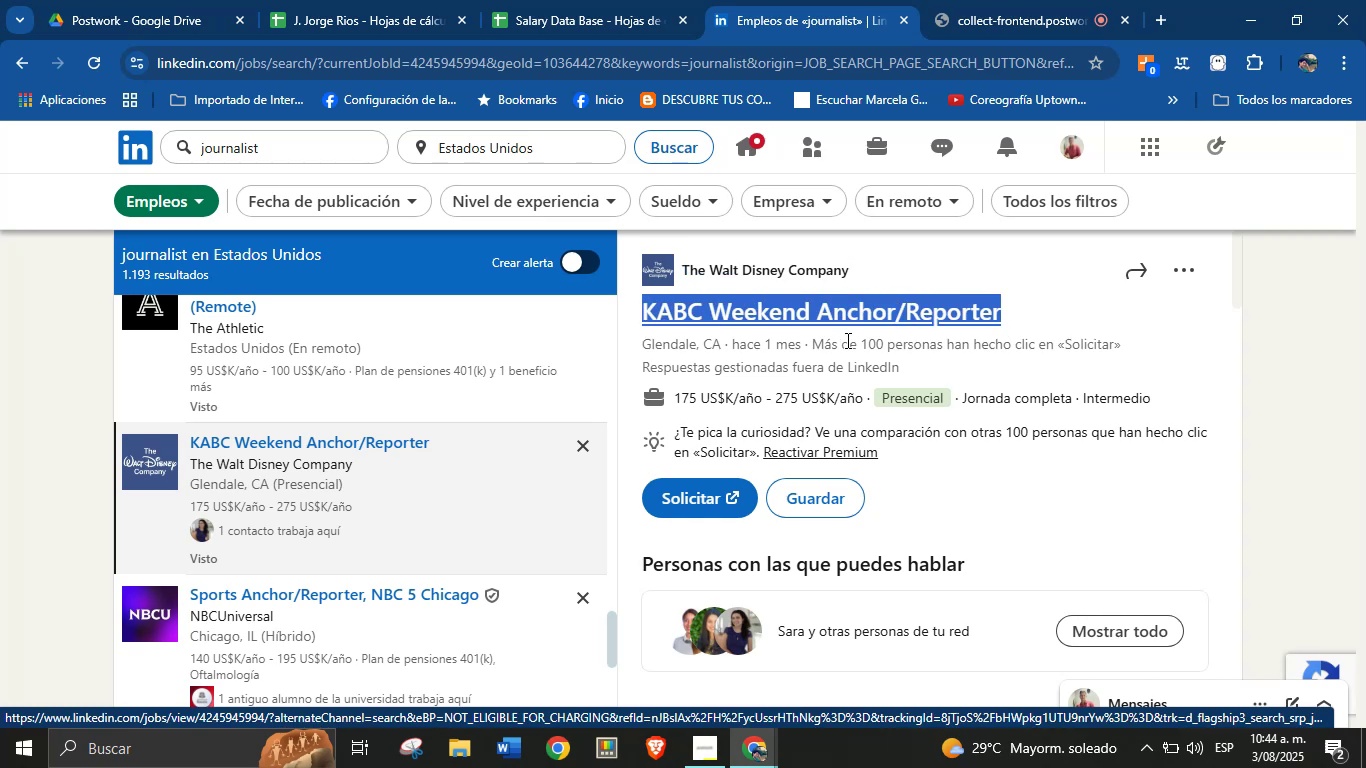 
key(Alt+Control+C)
 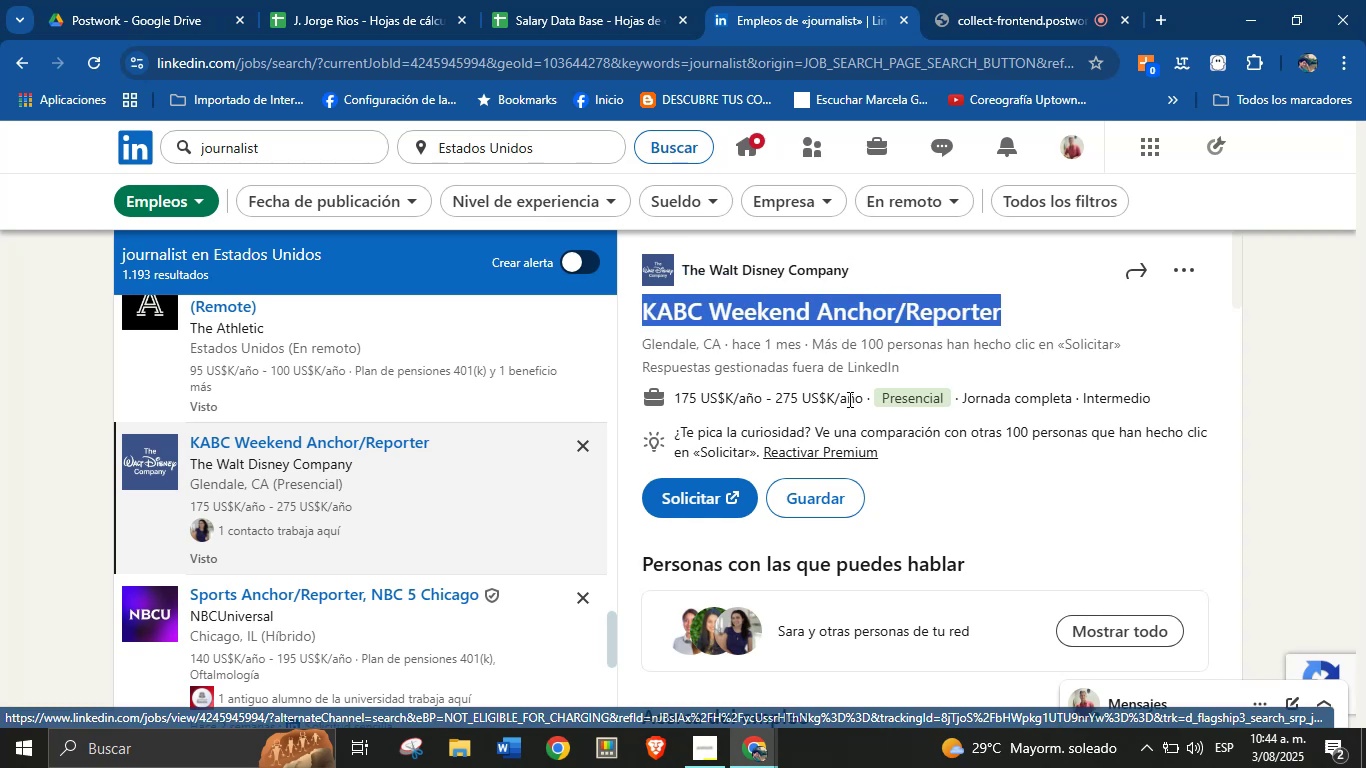 
left_click_drag(start_coordinate=[863, 403], to_coordinate=[677, 396])
 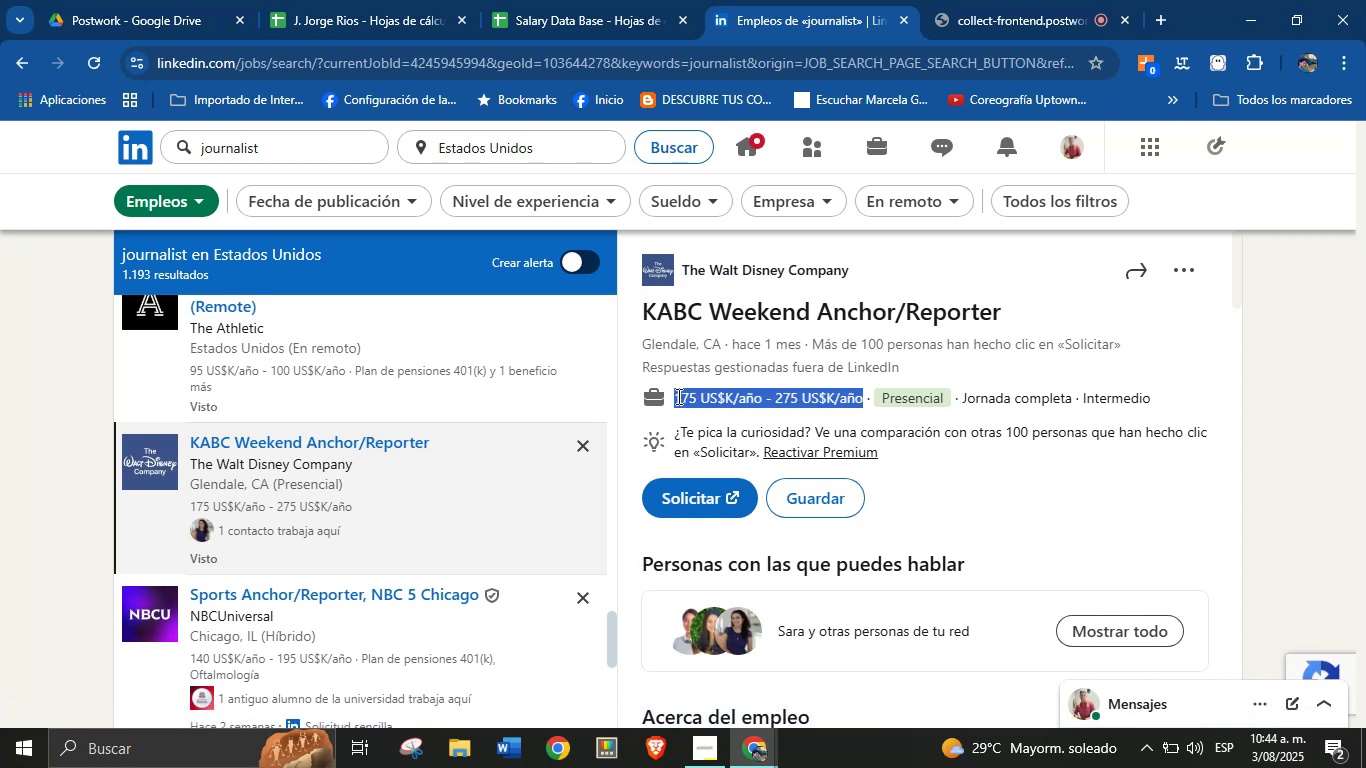 
key(Alt+Control+ControlLeft)
 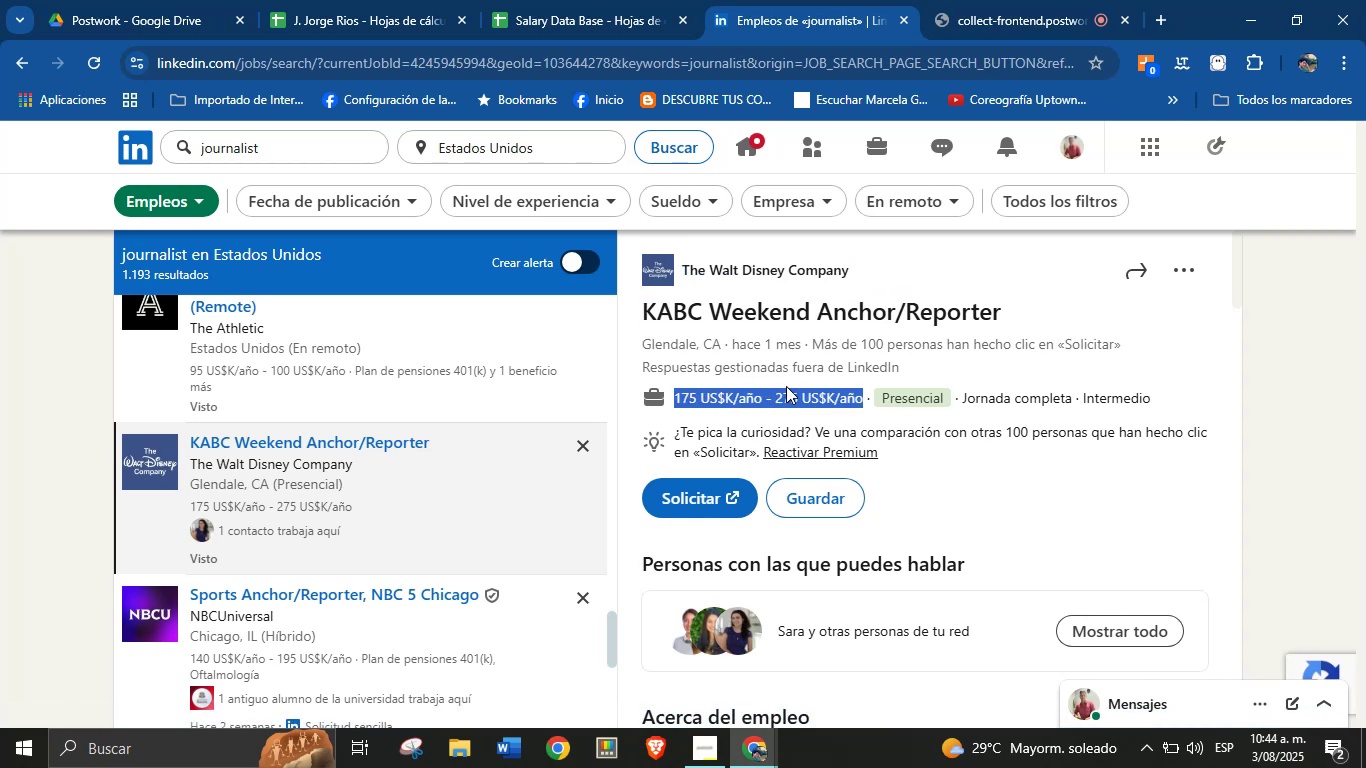 
key(Alt+AltLeft)
 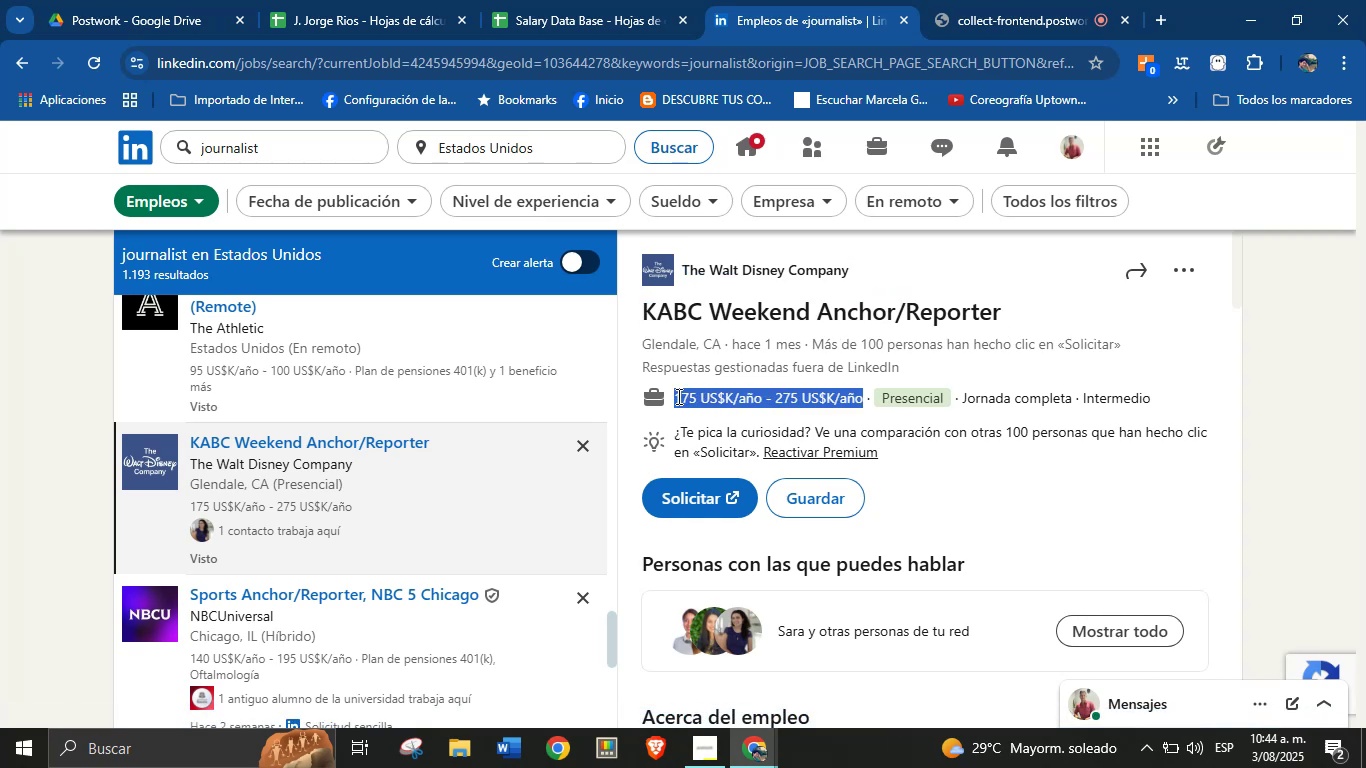 
key(Alt+Control+C)
 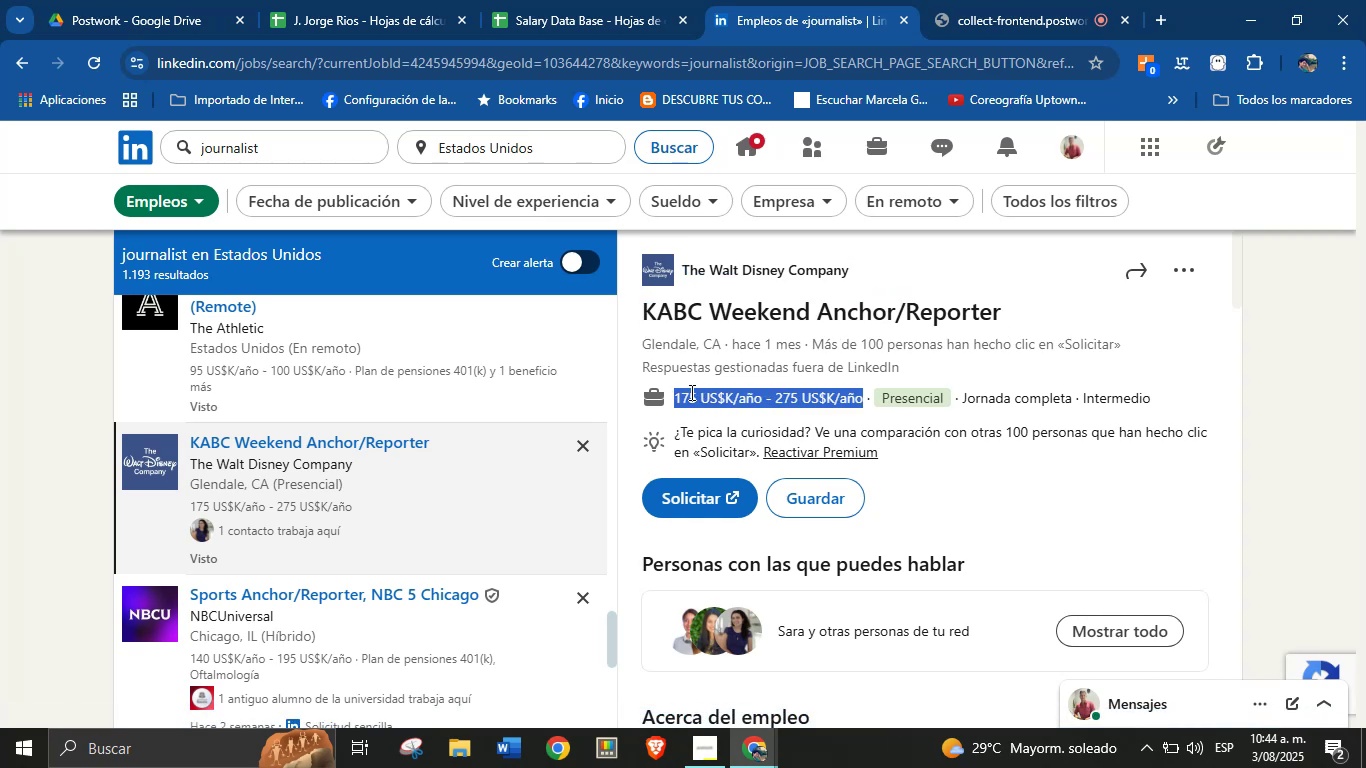 
scroll: coordinate [871, 438], scroll_direction: down, amount: 11.0
 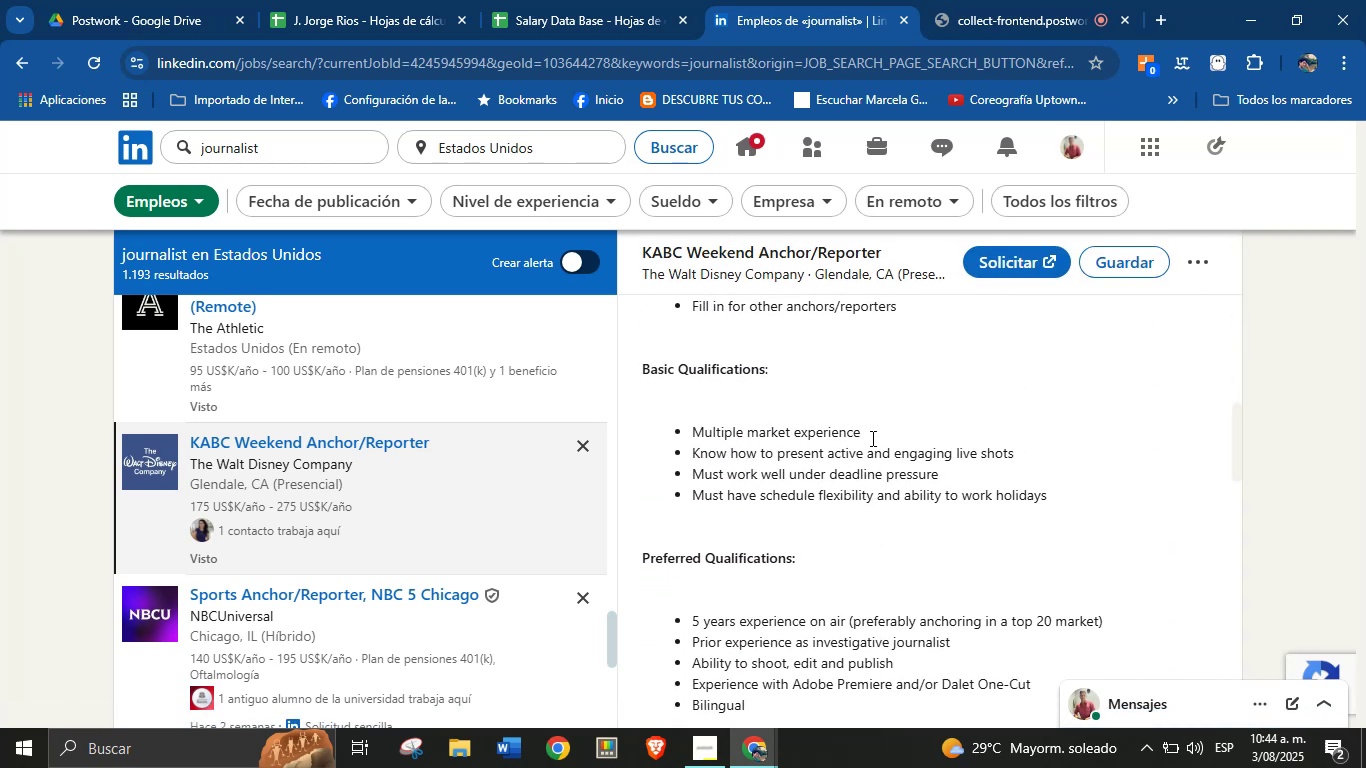 
left_click([871, 441])
 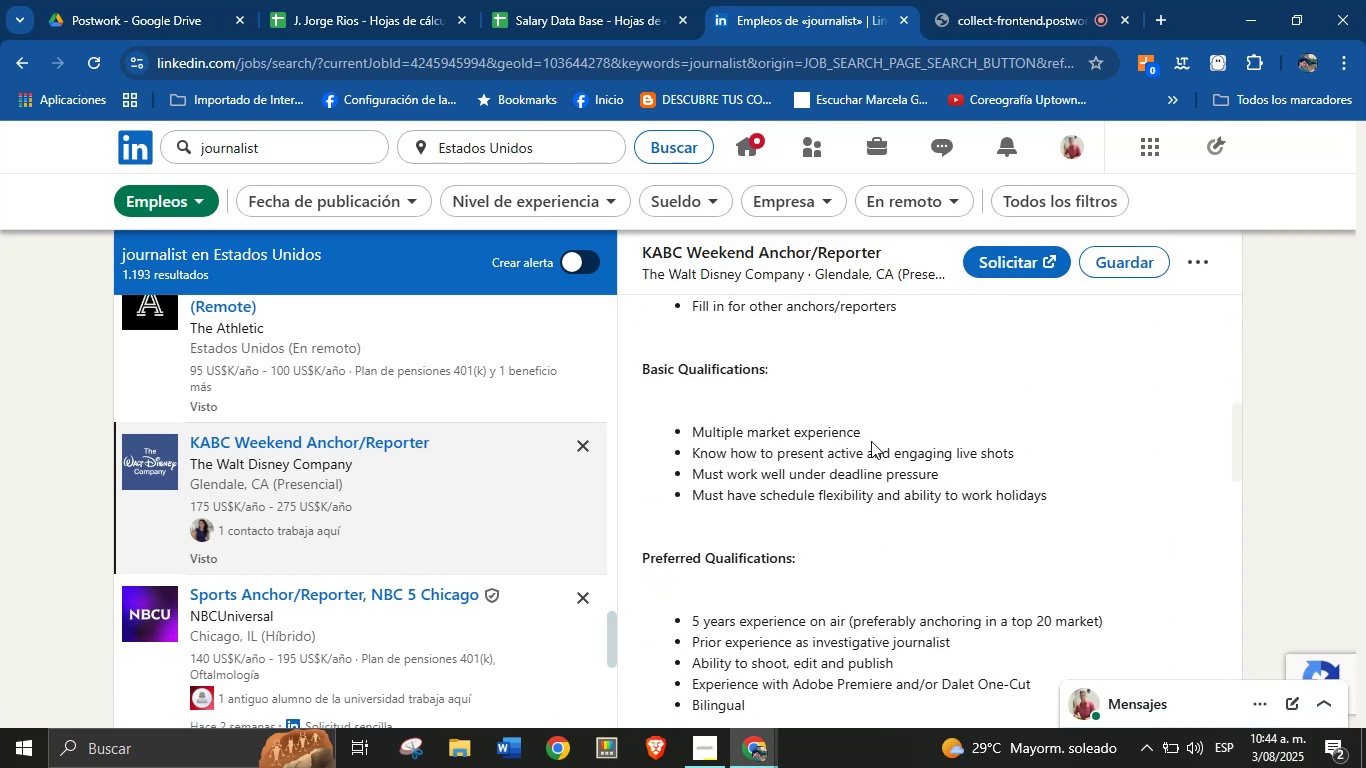 
scroll: coordinate [871, 442], scroll_direction: none, amount: 0.0
 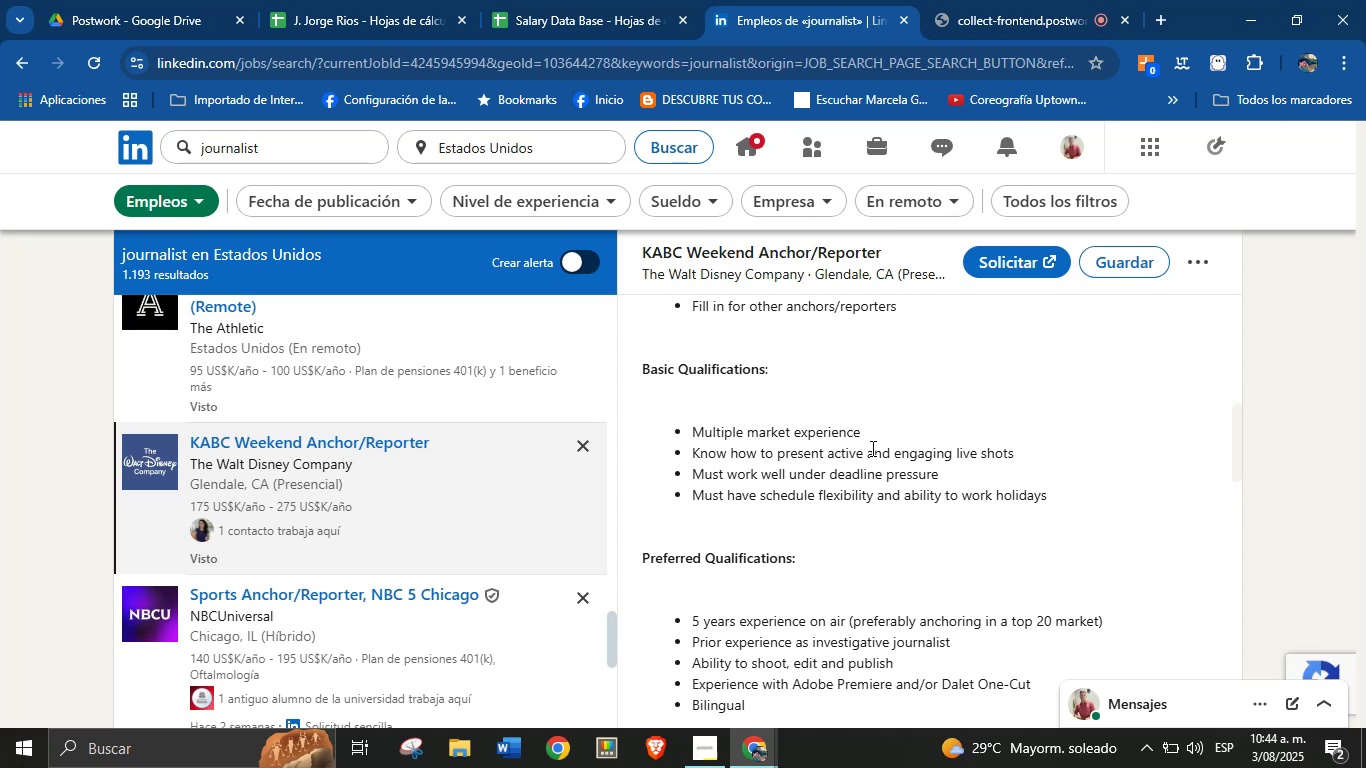 
scroll: coordinate [846, 491], scroll_direction: down, amount: 13.0
 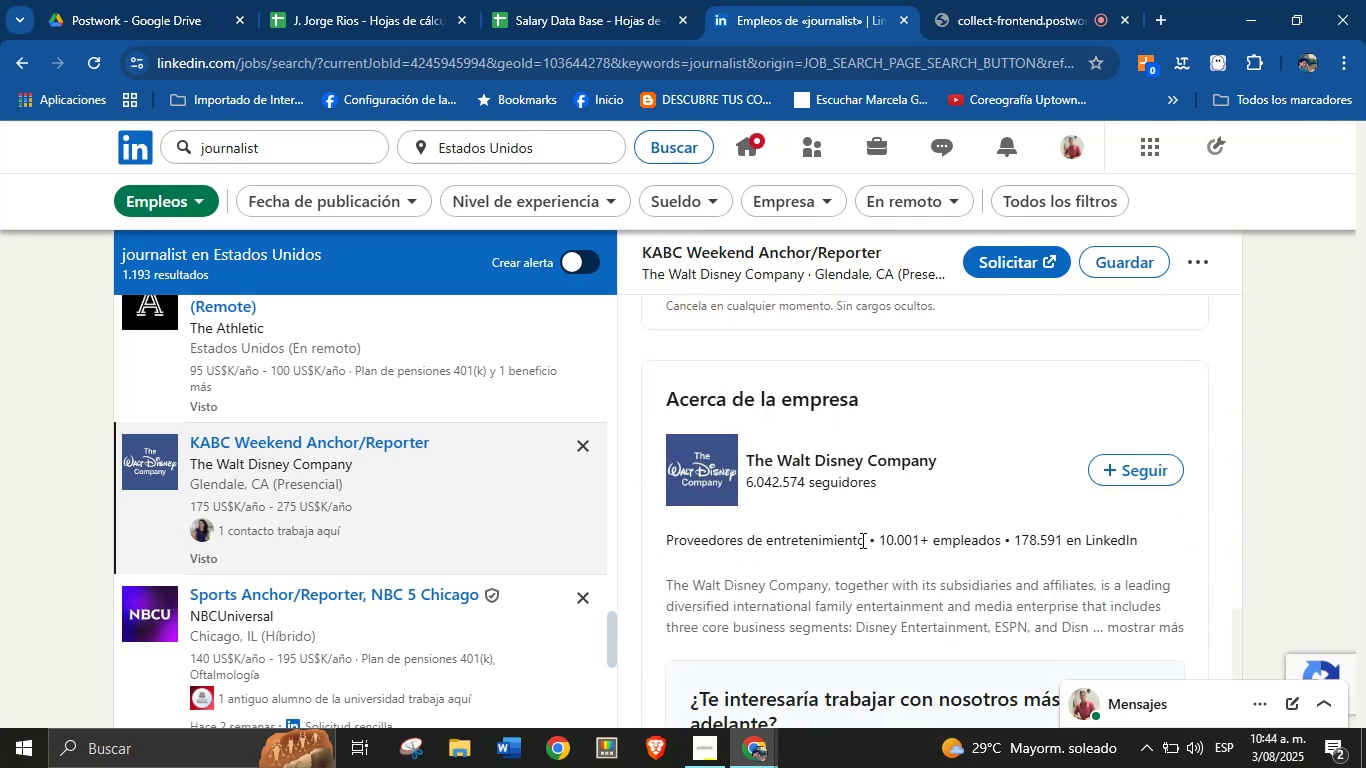 
left_click_drag(start_coordinate=[865, 540], to_coordinate=[667, 541])
 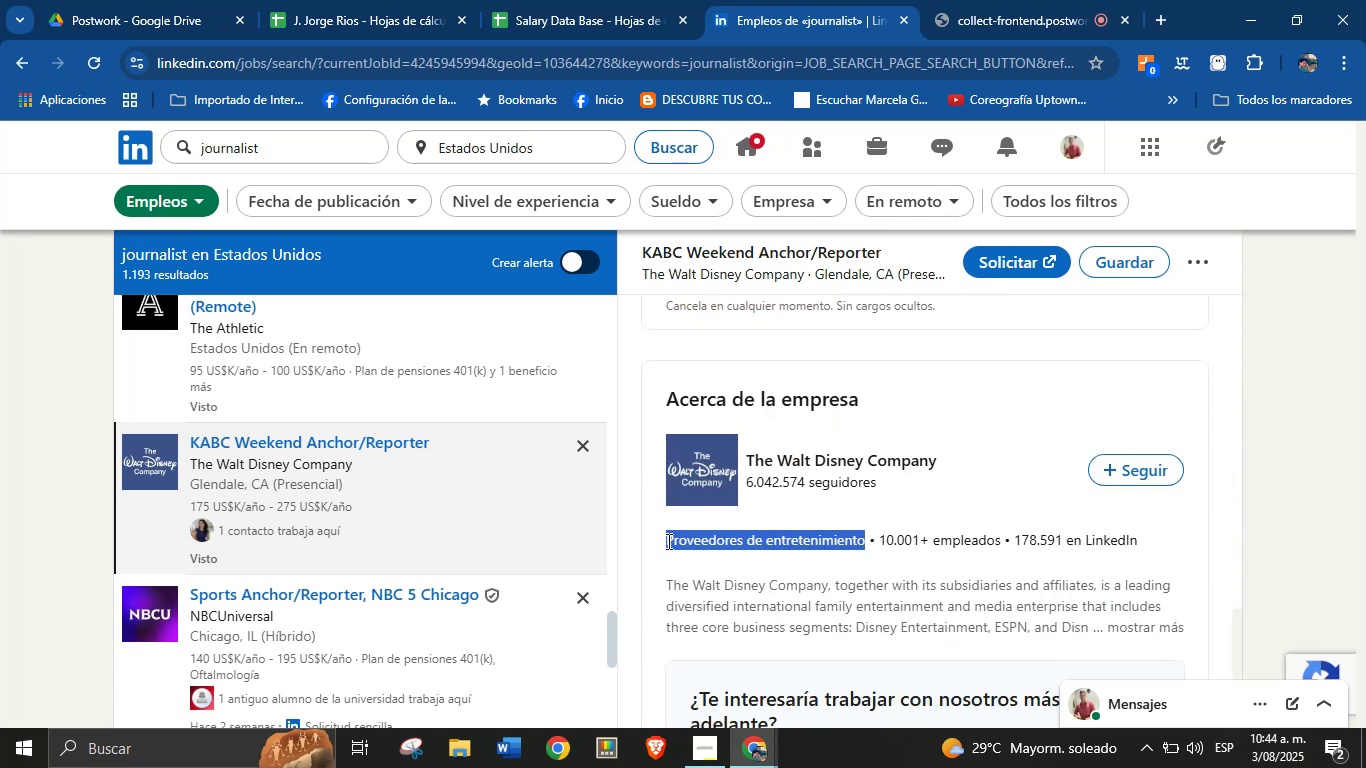 
key(Alt+AltLeft)
 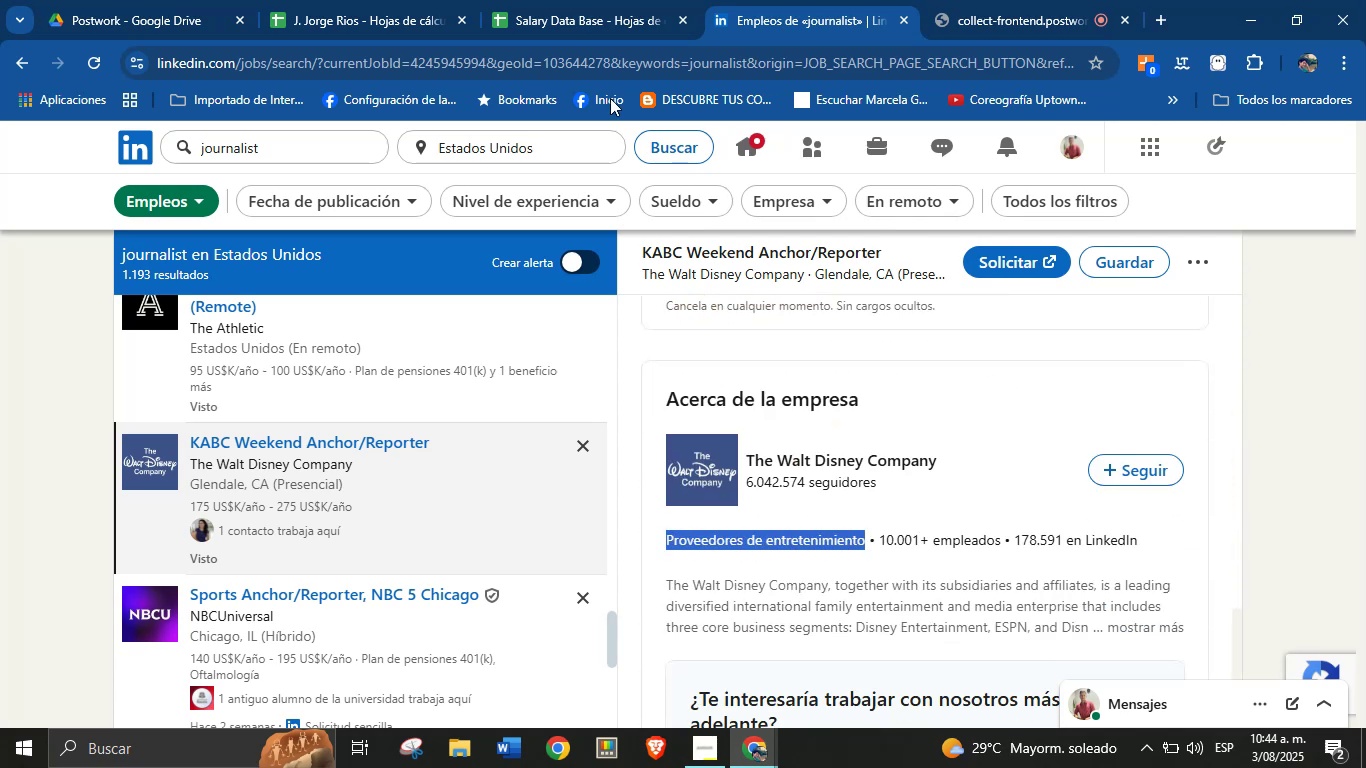 
key(Alt+Control+ControlLeft)
 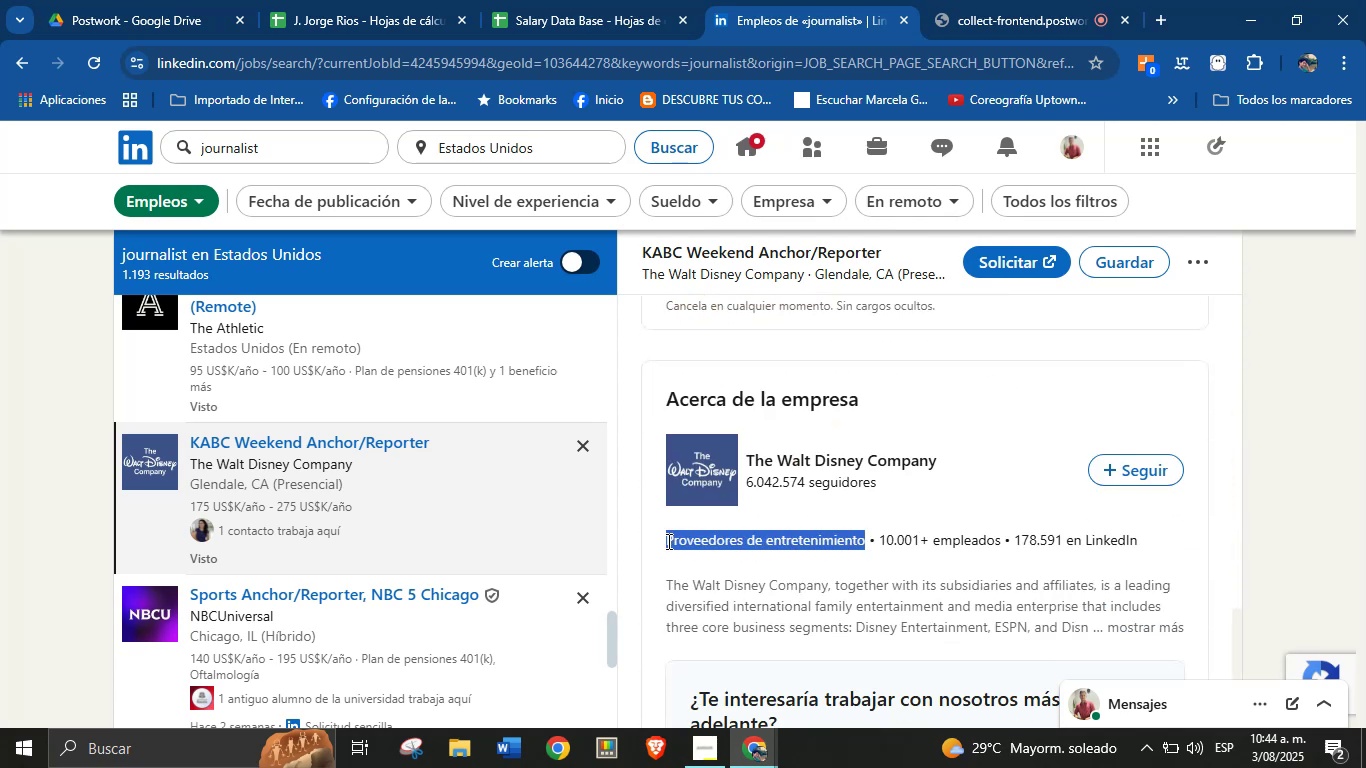 
key(Alt+Control+C)
 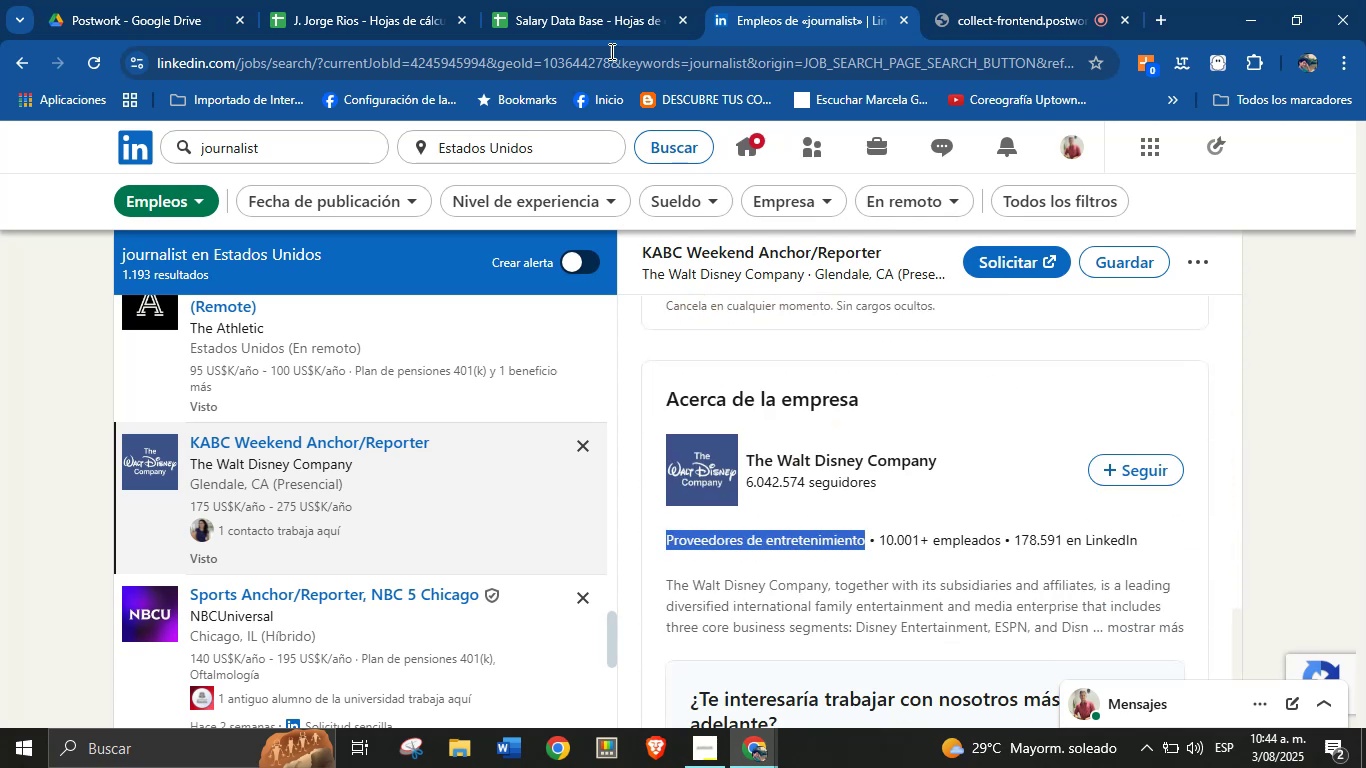 
left_click([640, 0])
 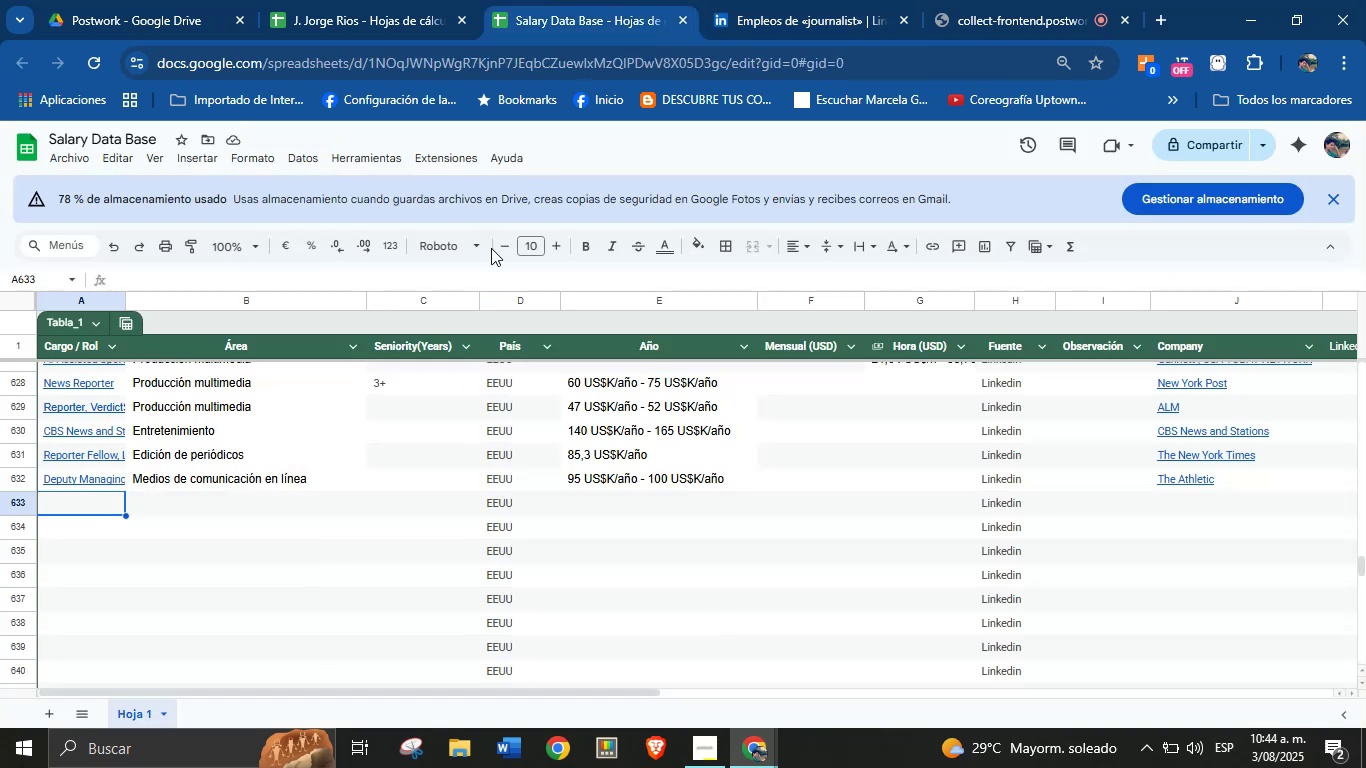 
key(Meta+MetaLeft)
 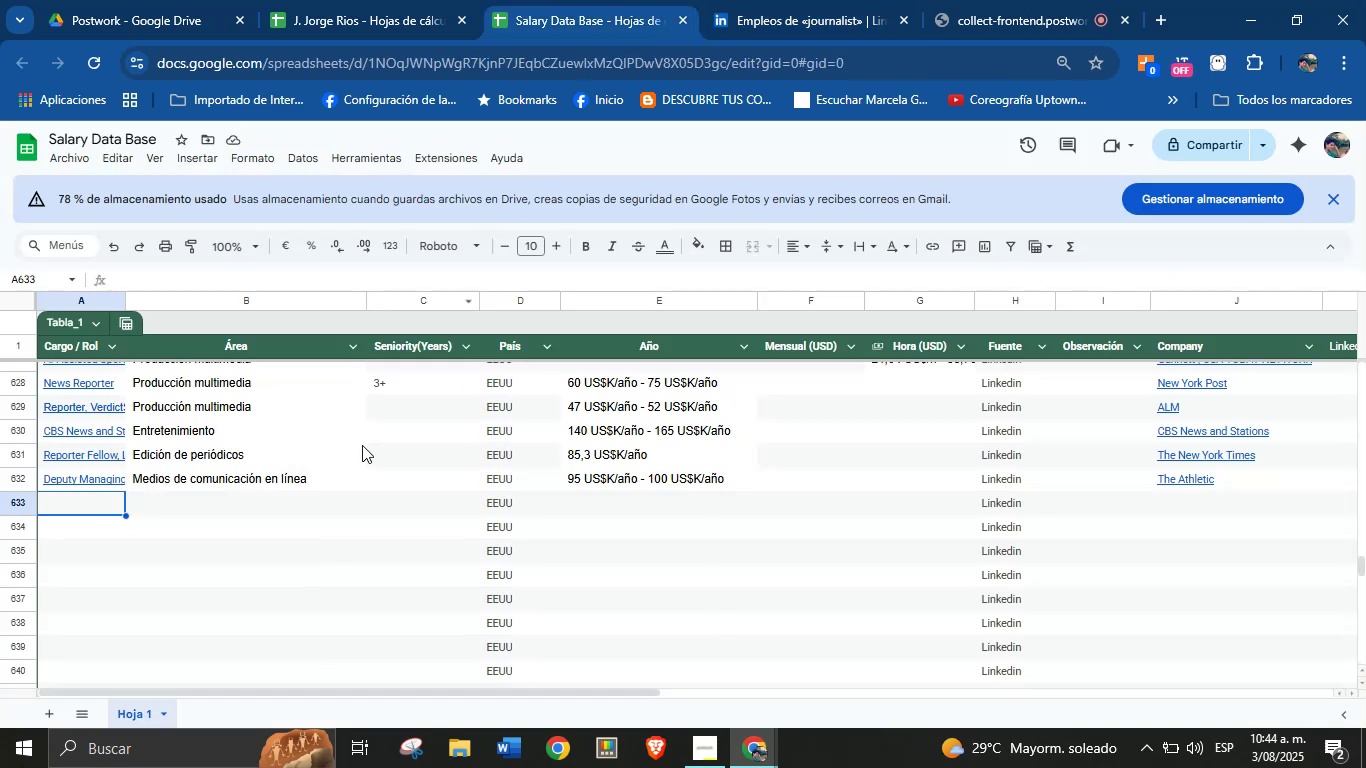 
key(Meta+MetaLeft)
 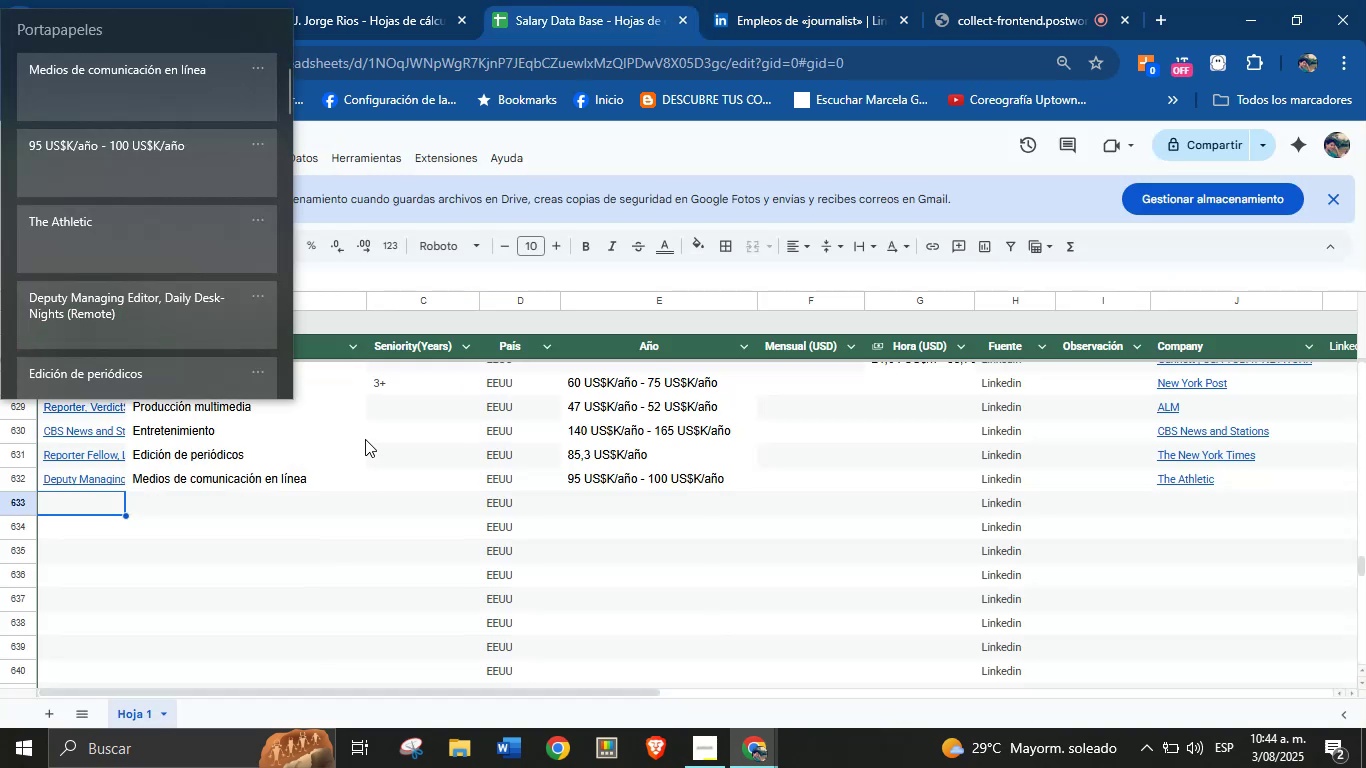 
key(Meta+V)
 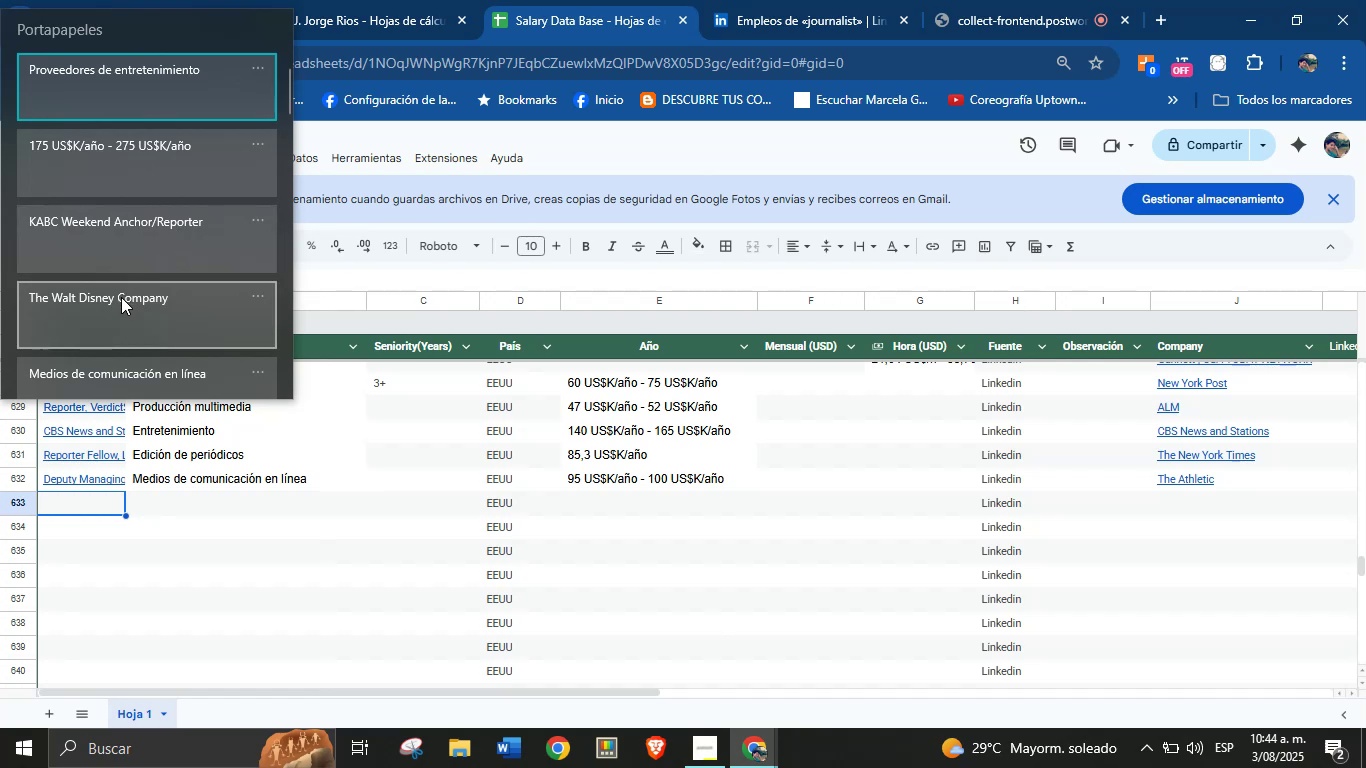 
left_click([162, 235])
 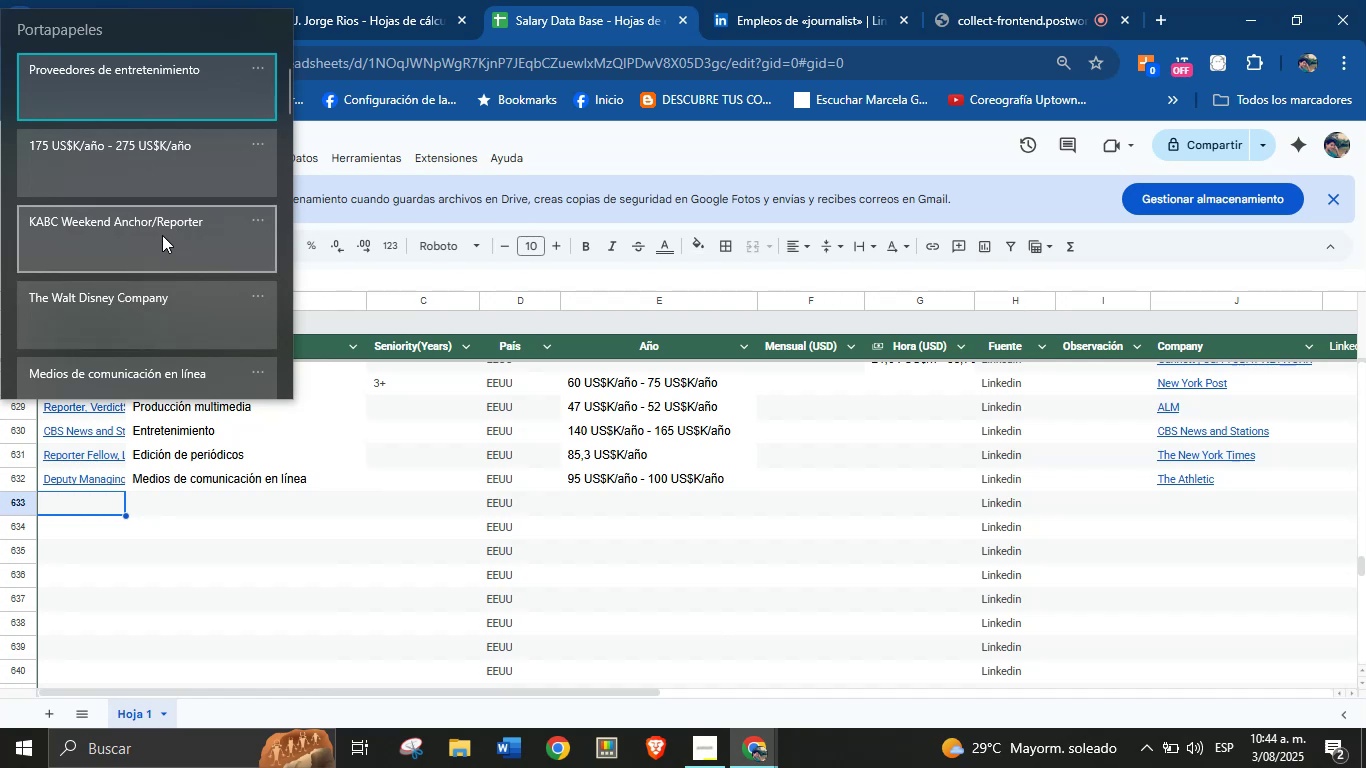 
key(Control+ControlLeft)
 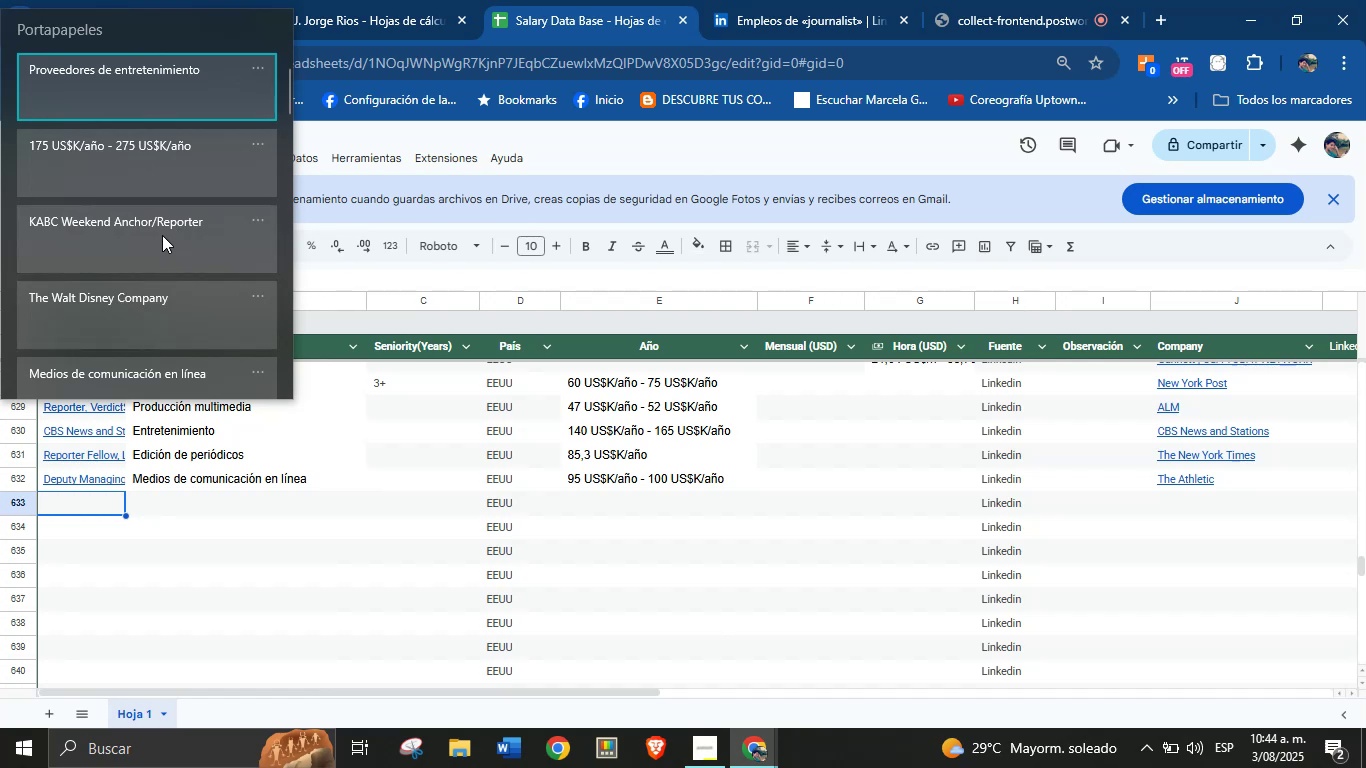 
key(Control+V)
 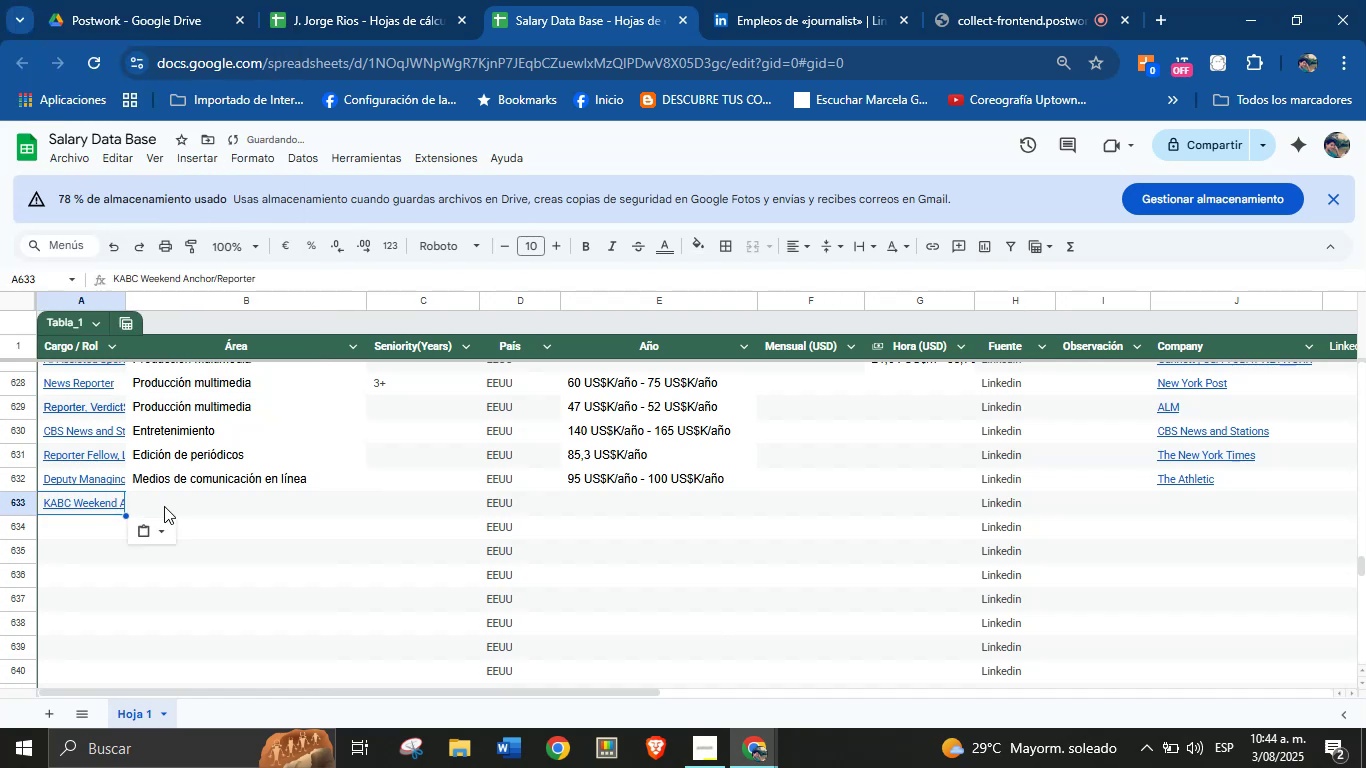 
left_click([171, 506])
 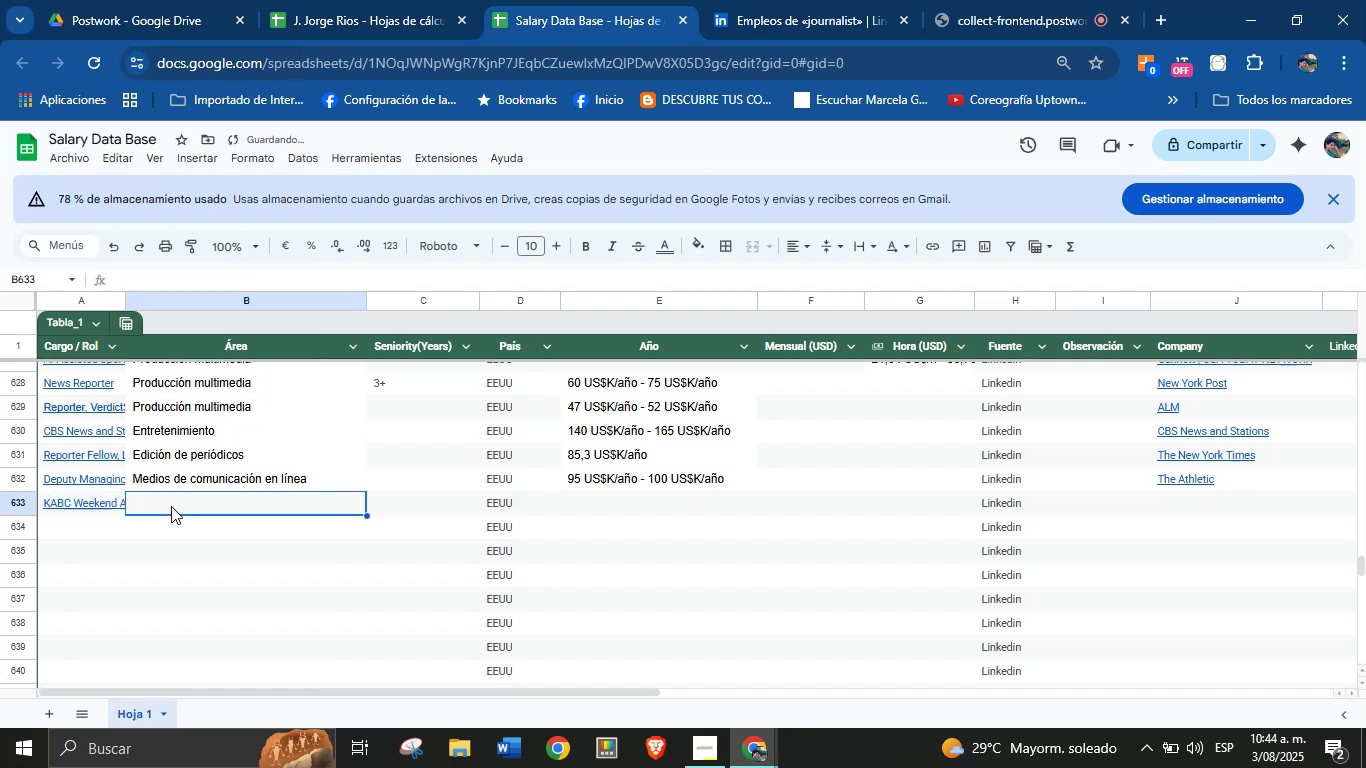 
key(Meta+MetaLeft)
 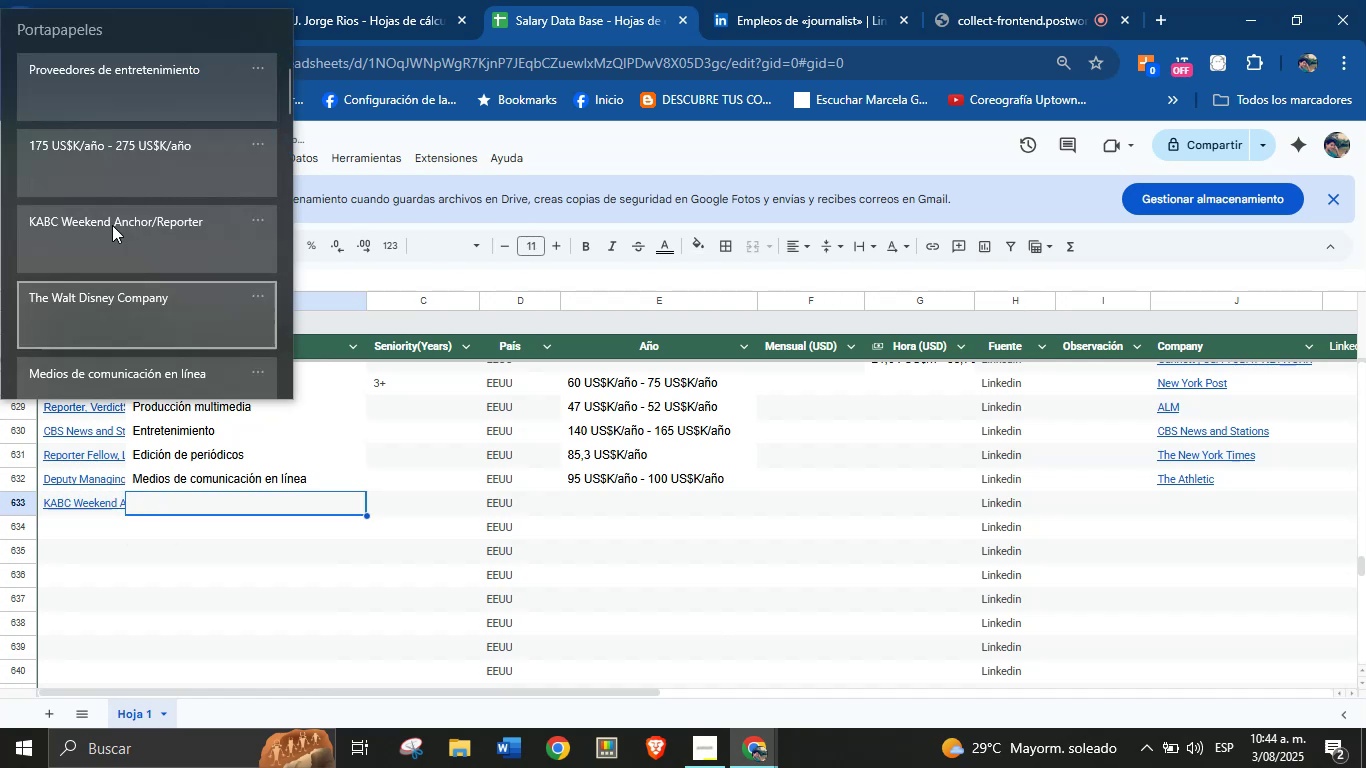 
key(Meta+MetaLeft)
 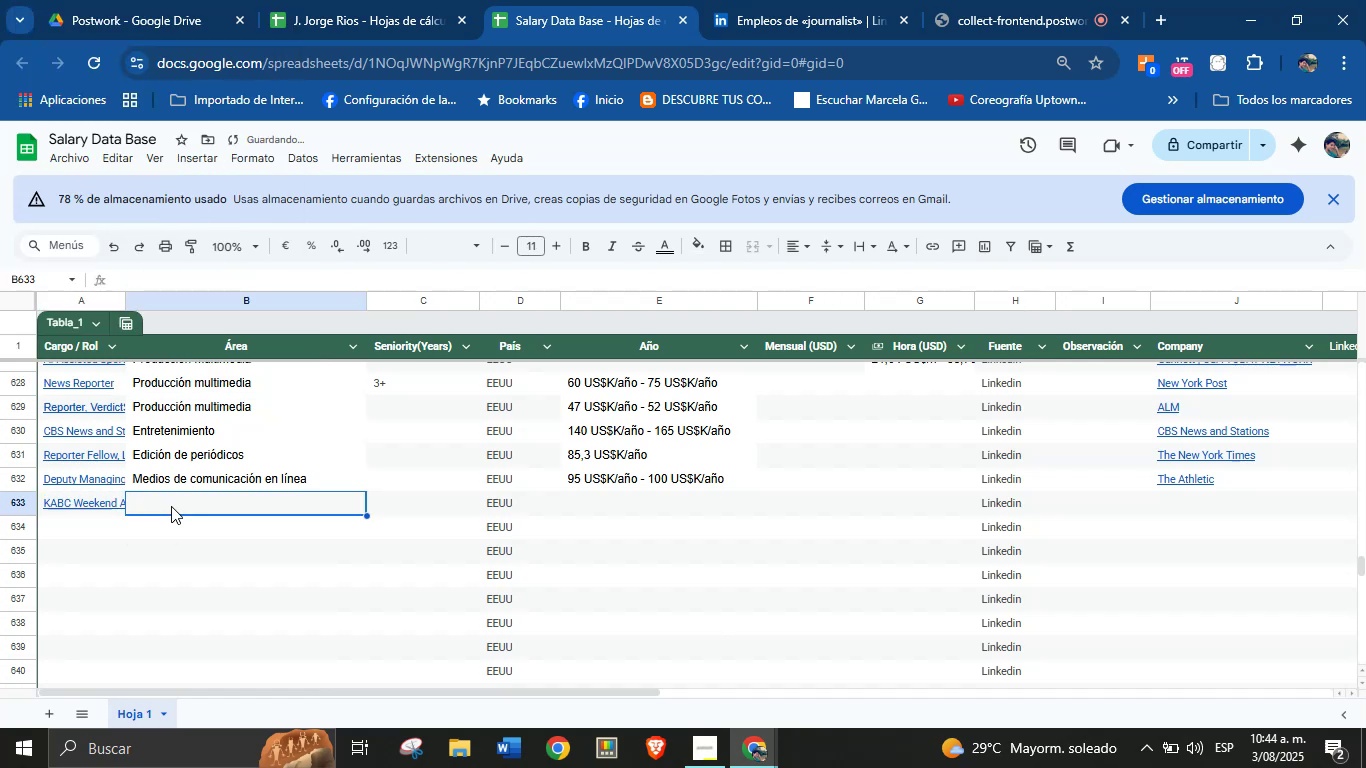 
key(Meta+V)
 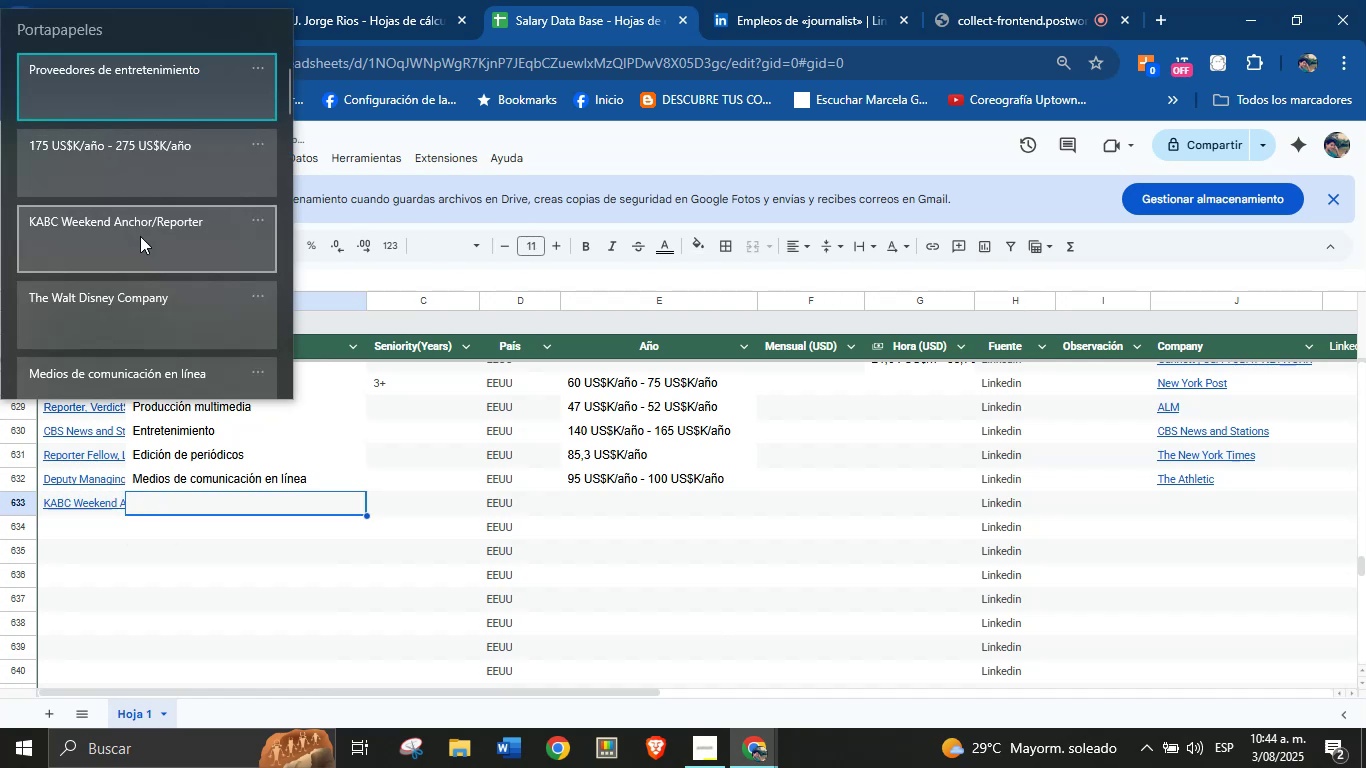 
left_click([141, 113])
 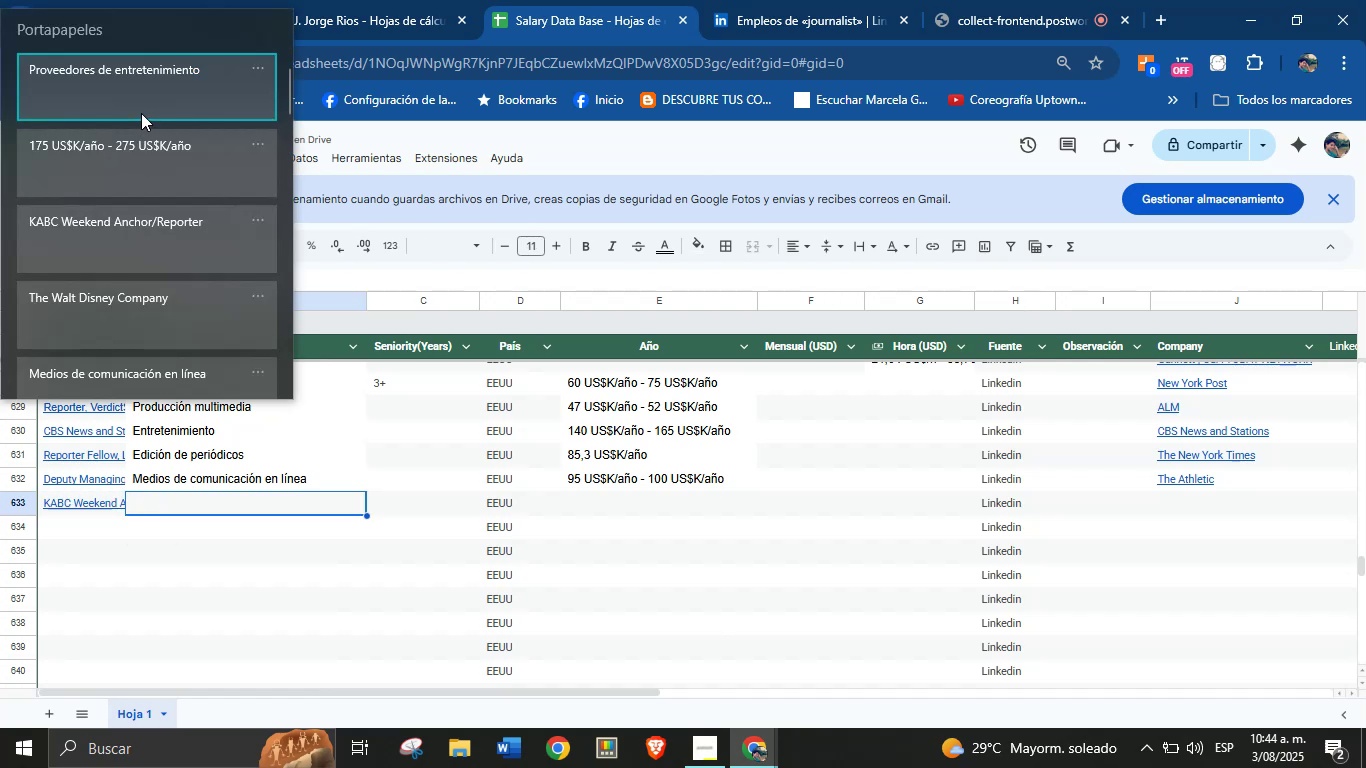 
key(Control+ControlLeft)
 